 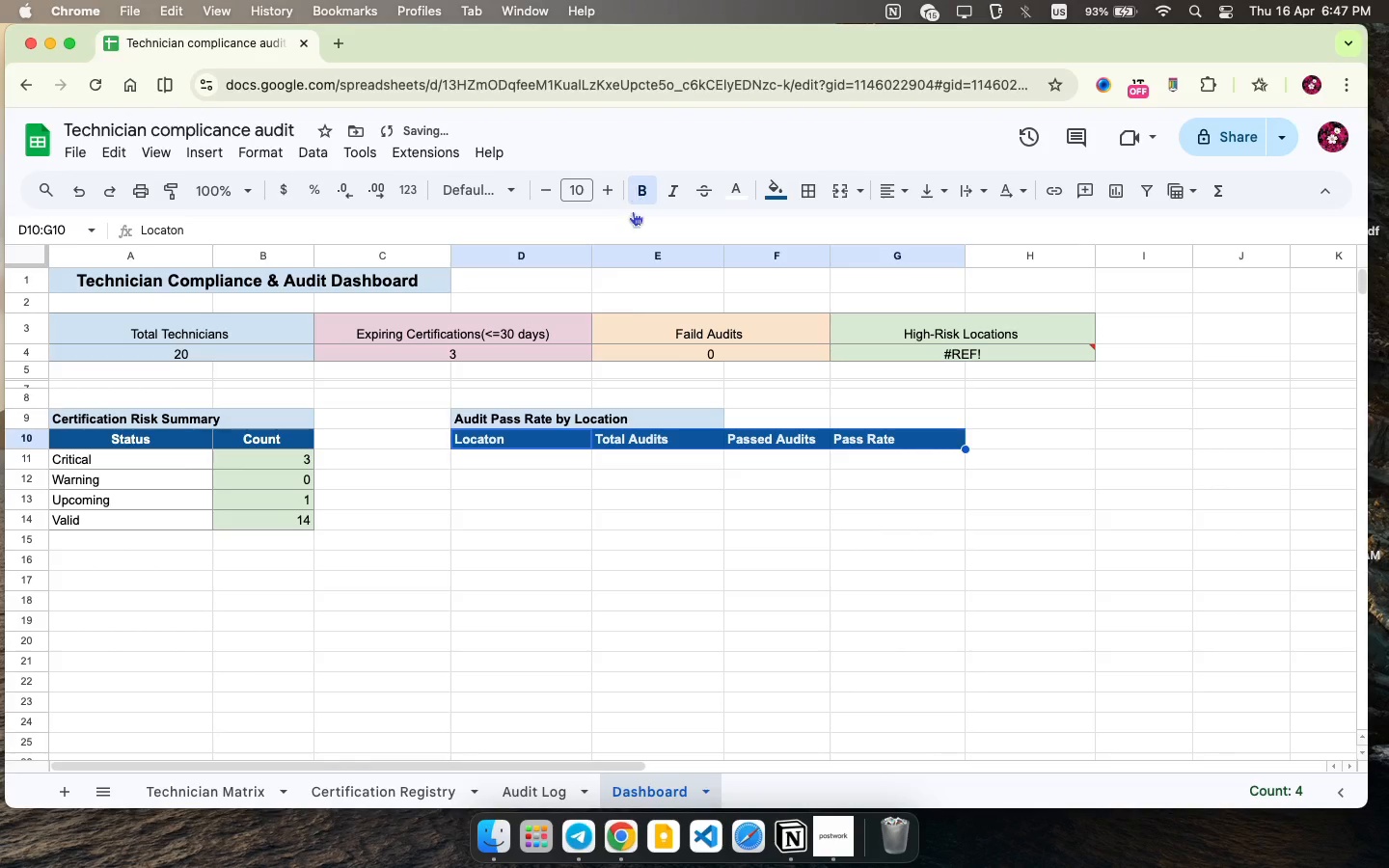 
left_click([633, 185])
 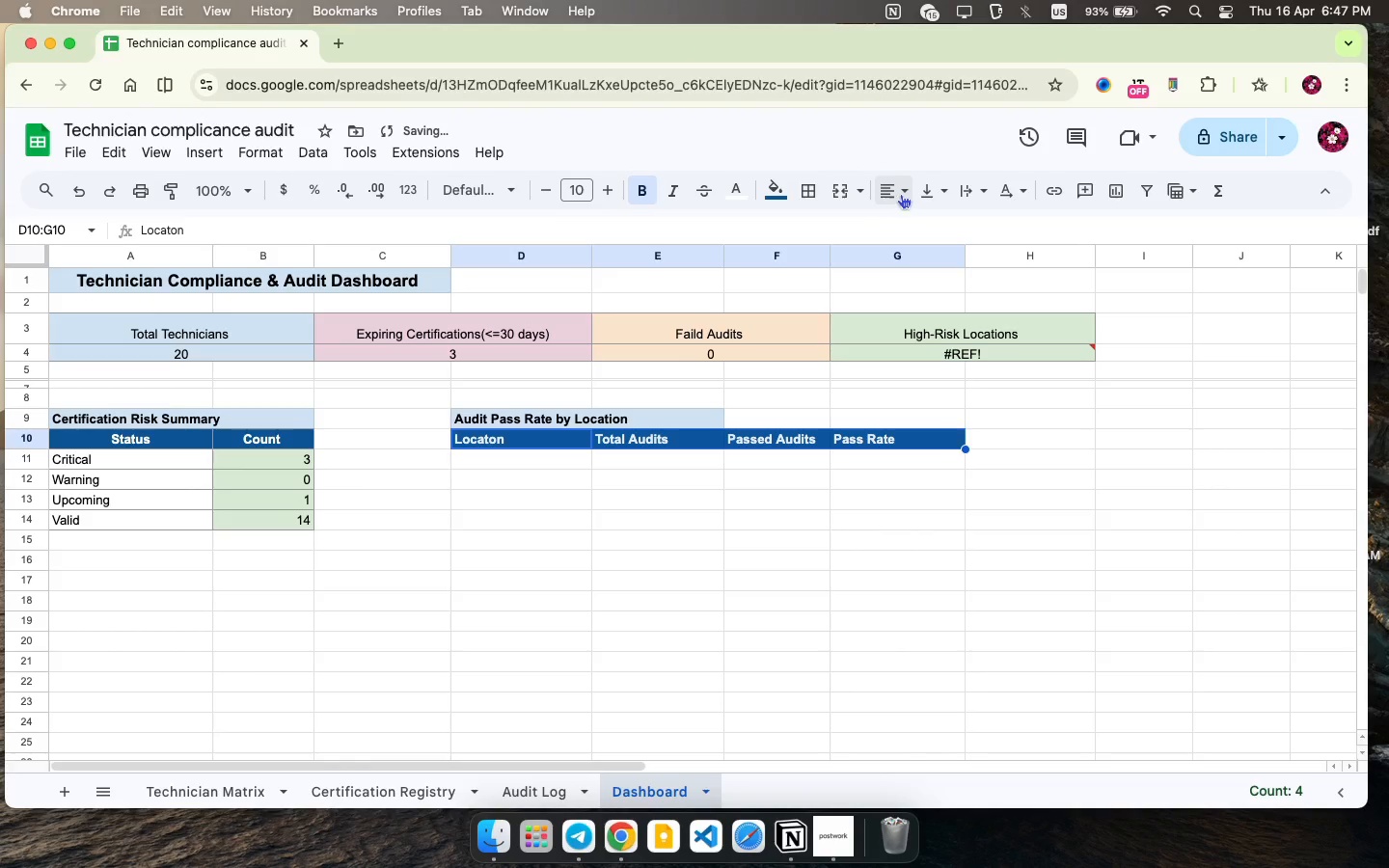 
left_click([902, 193])
 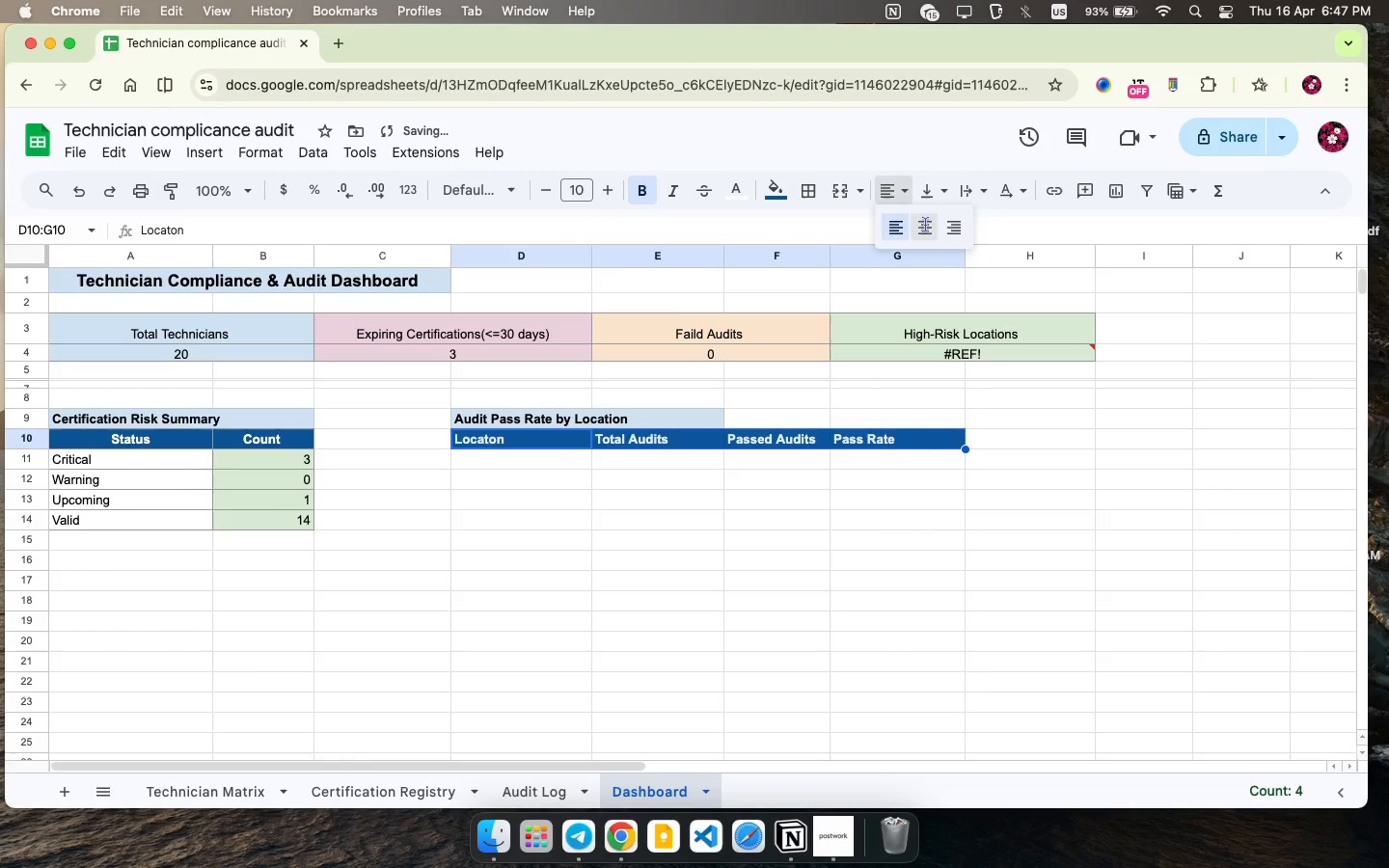 
left_click([925, 225])
 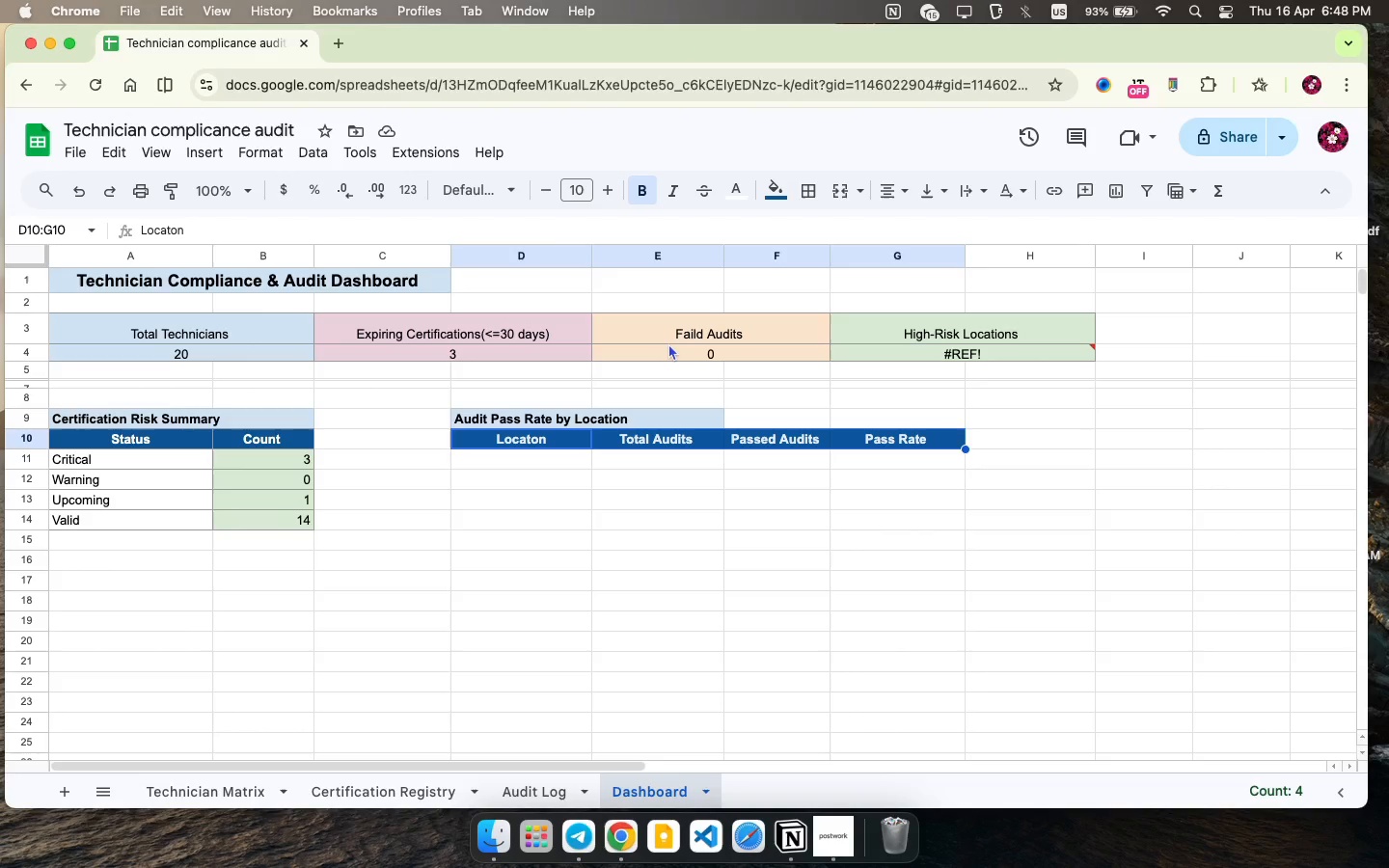 
wait(52.29)
 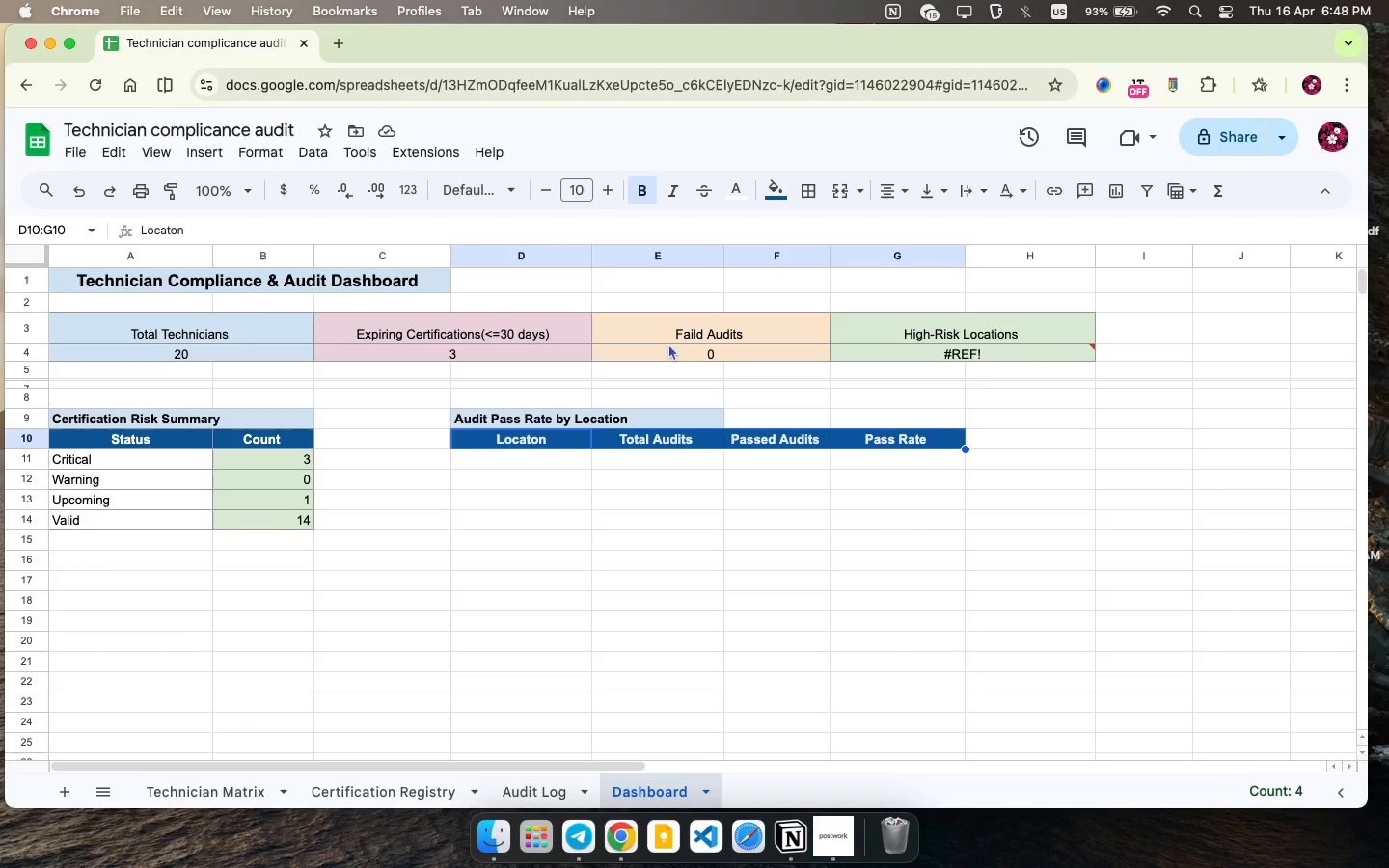 
left_click([546, 467])
 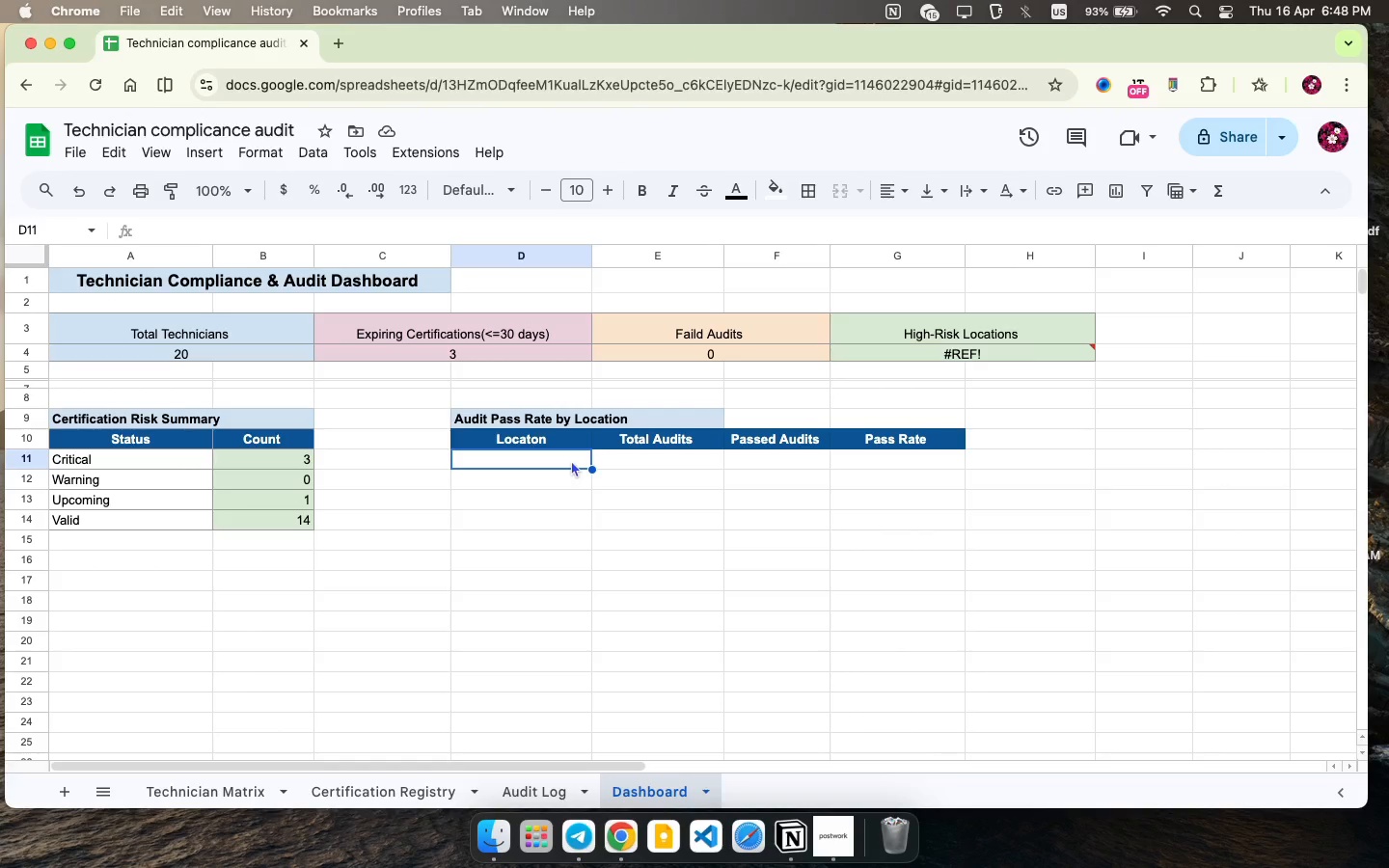 
type(North)
 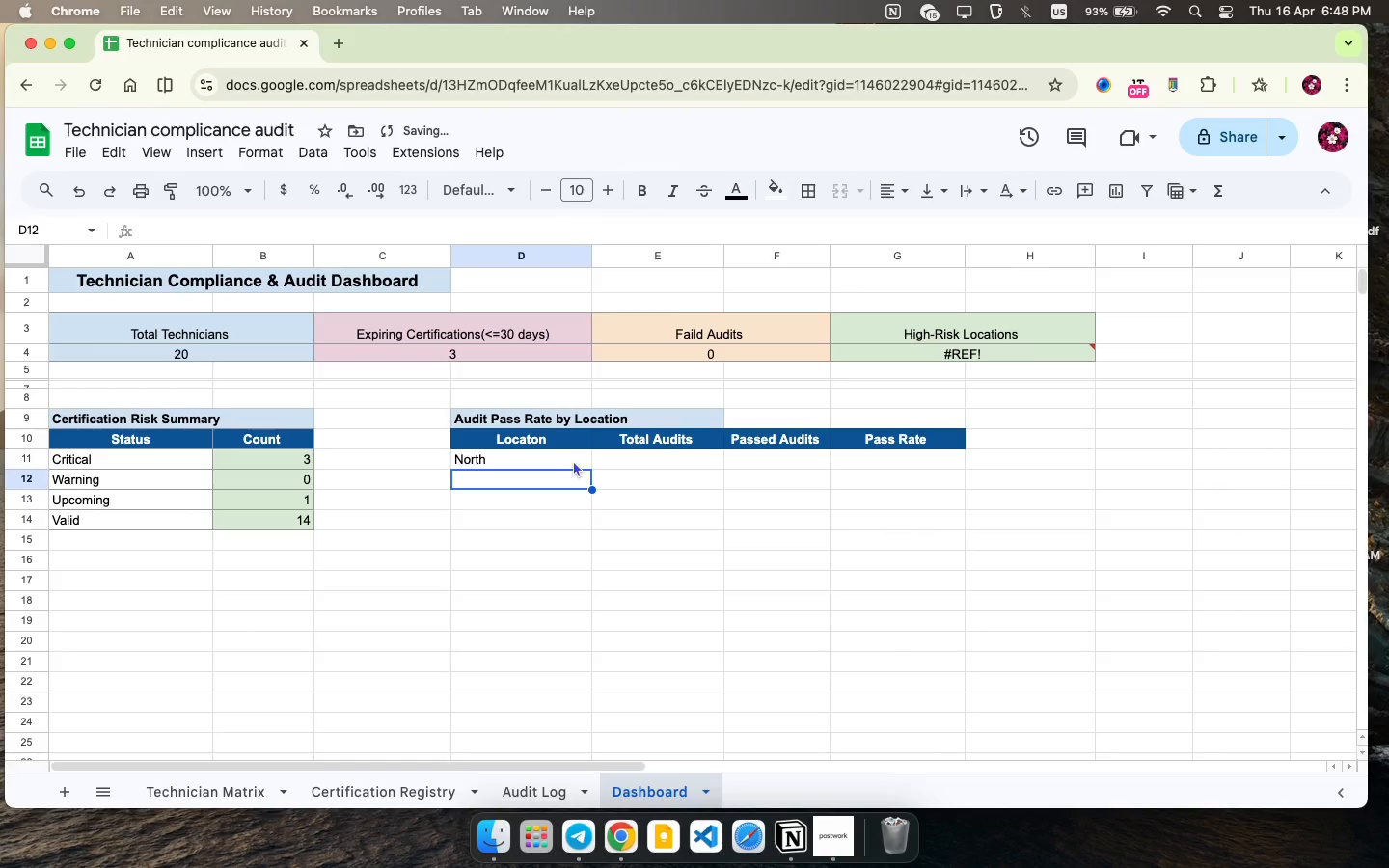 
key(ArrowDown)
 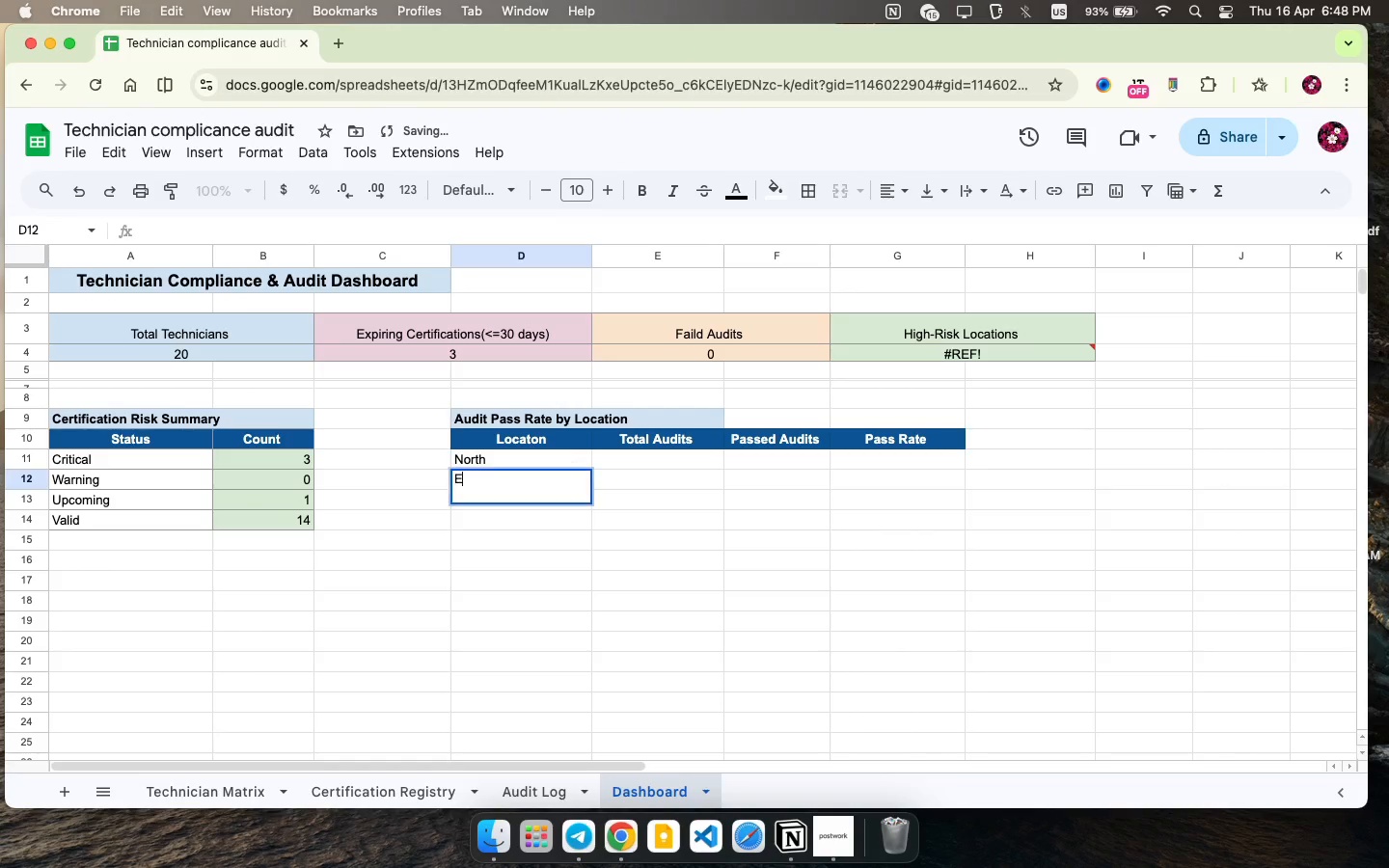 
type(East )
 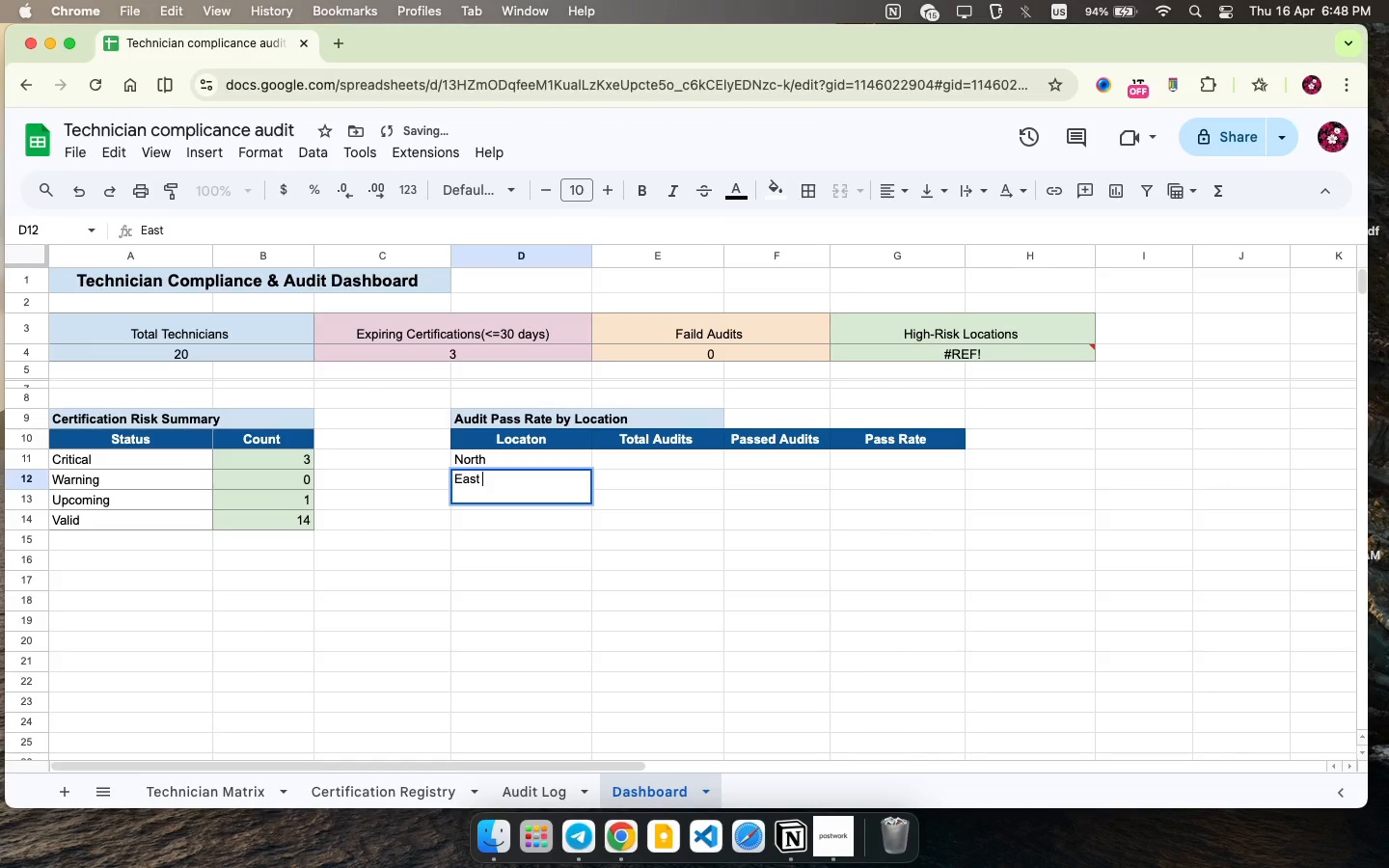 
key(ArrowDown)
 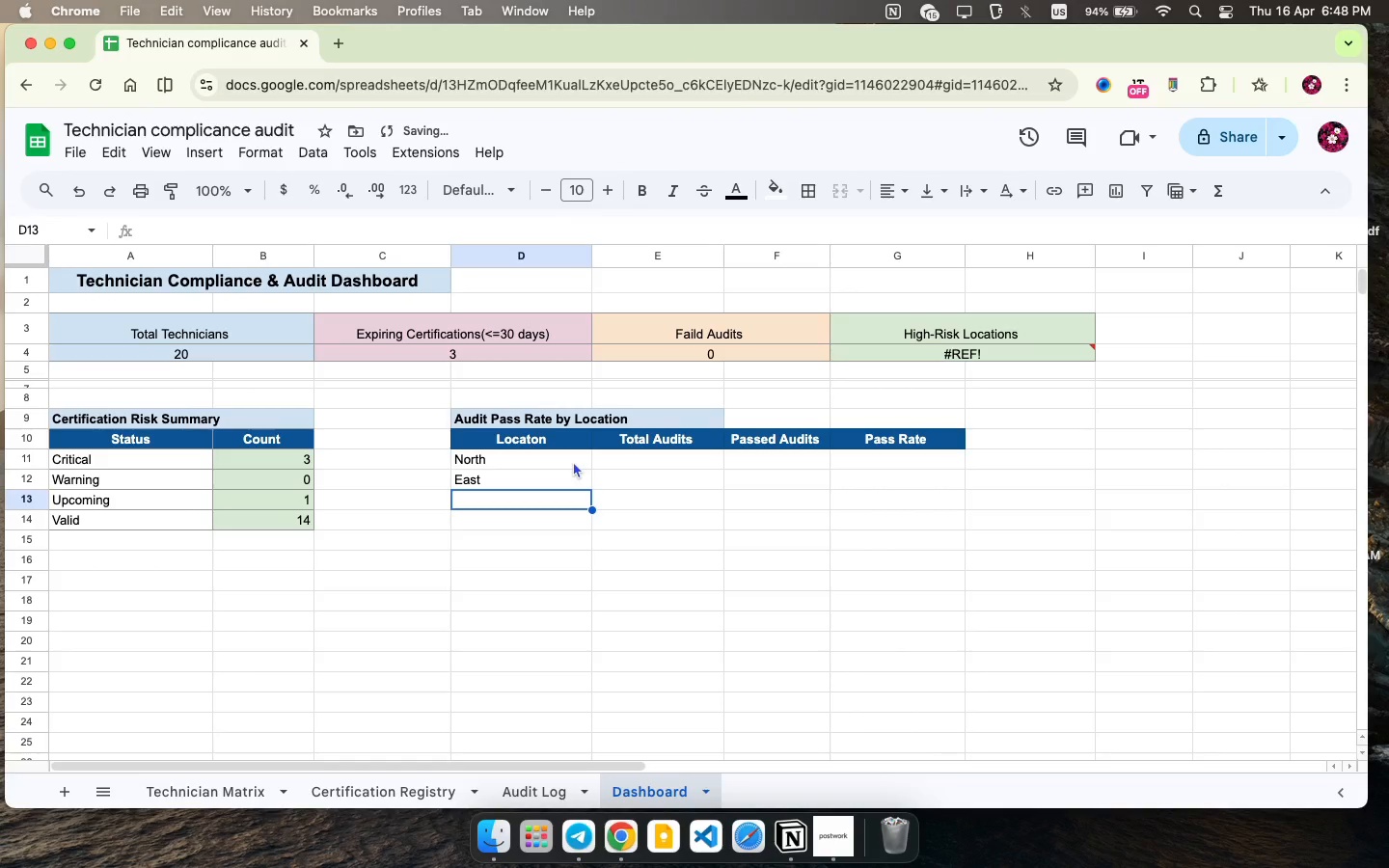 
type(West )
 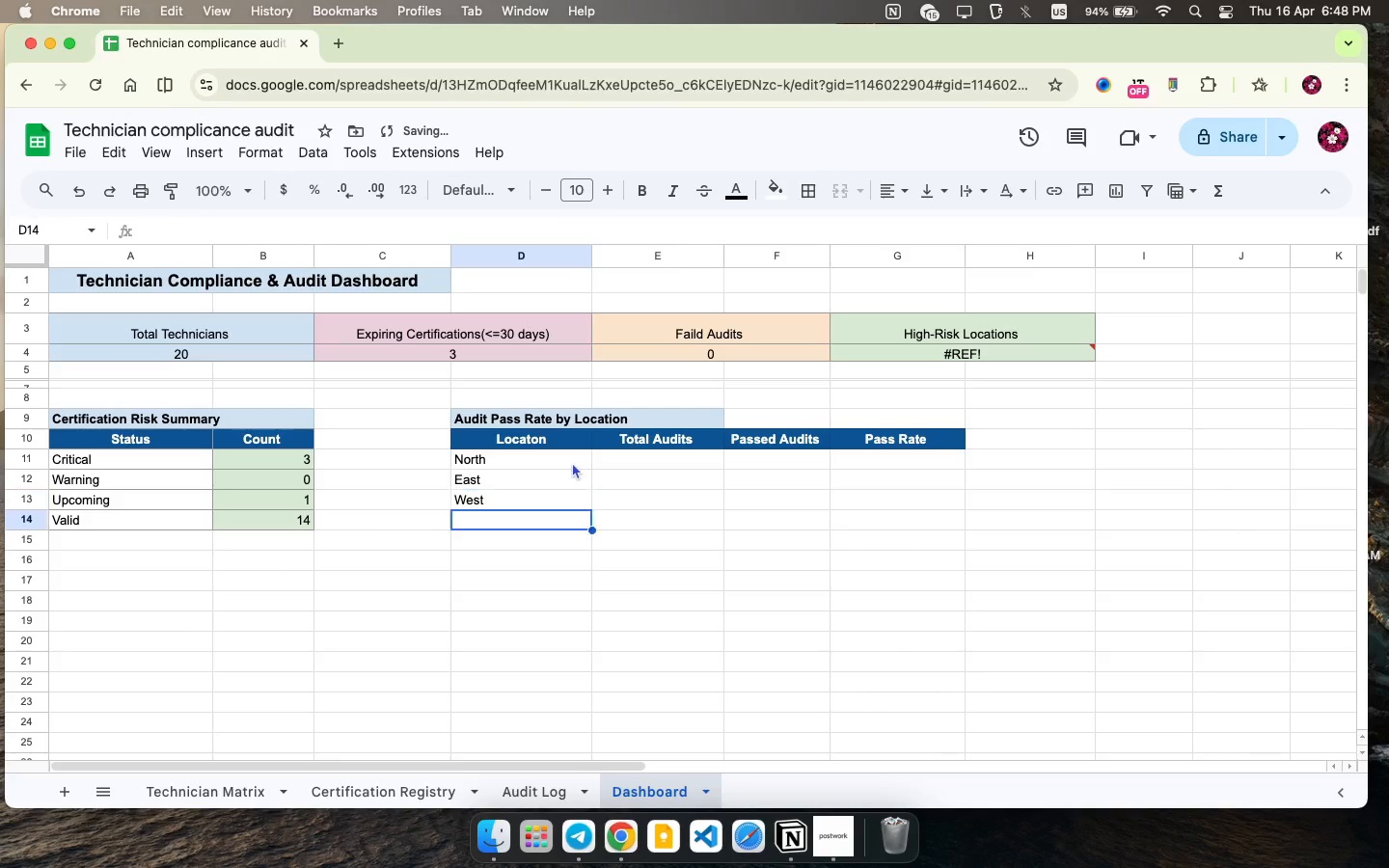 
key(ArrowDown)
 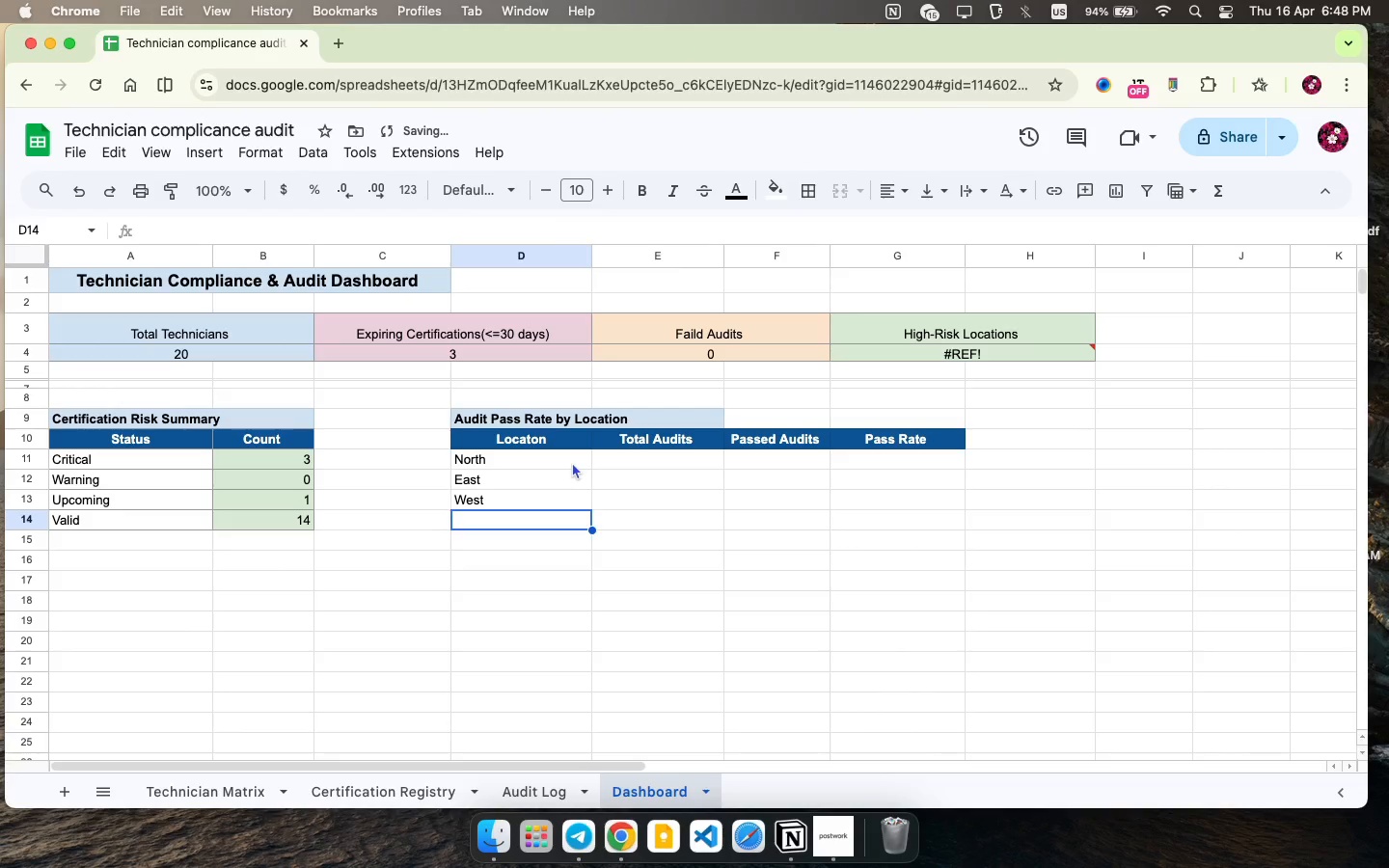 
type(CentrL)
key(Backspace)
key(Backspace)
type(RAL)
key(Backspace)
key(Backspace)
key(Backspace)
type(ral )
 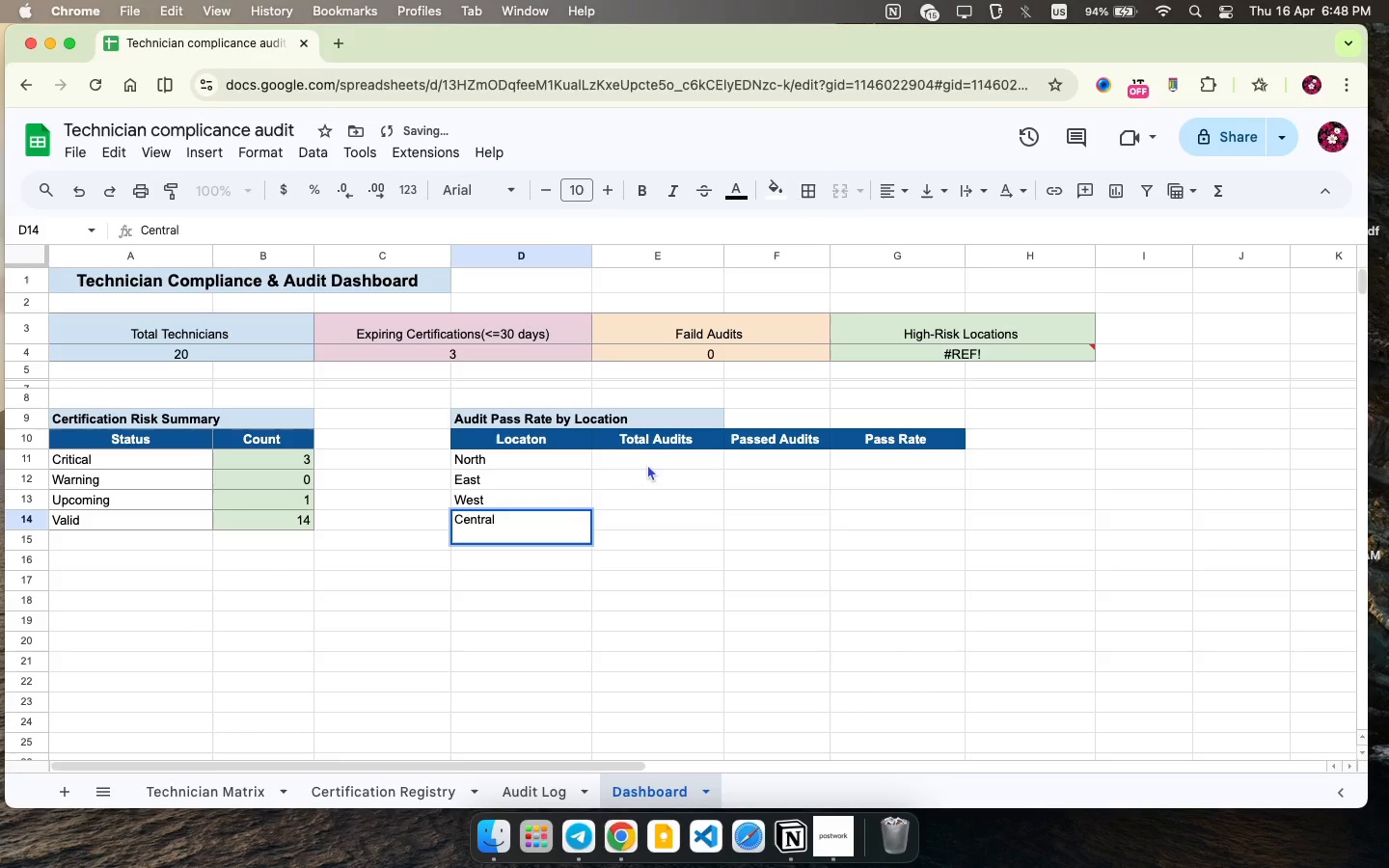 
left_click([645, 459])
 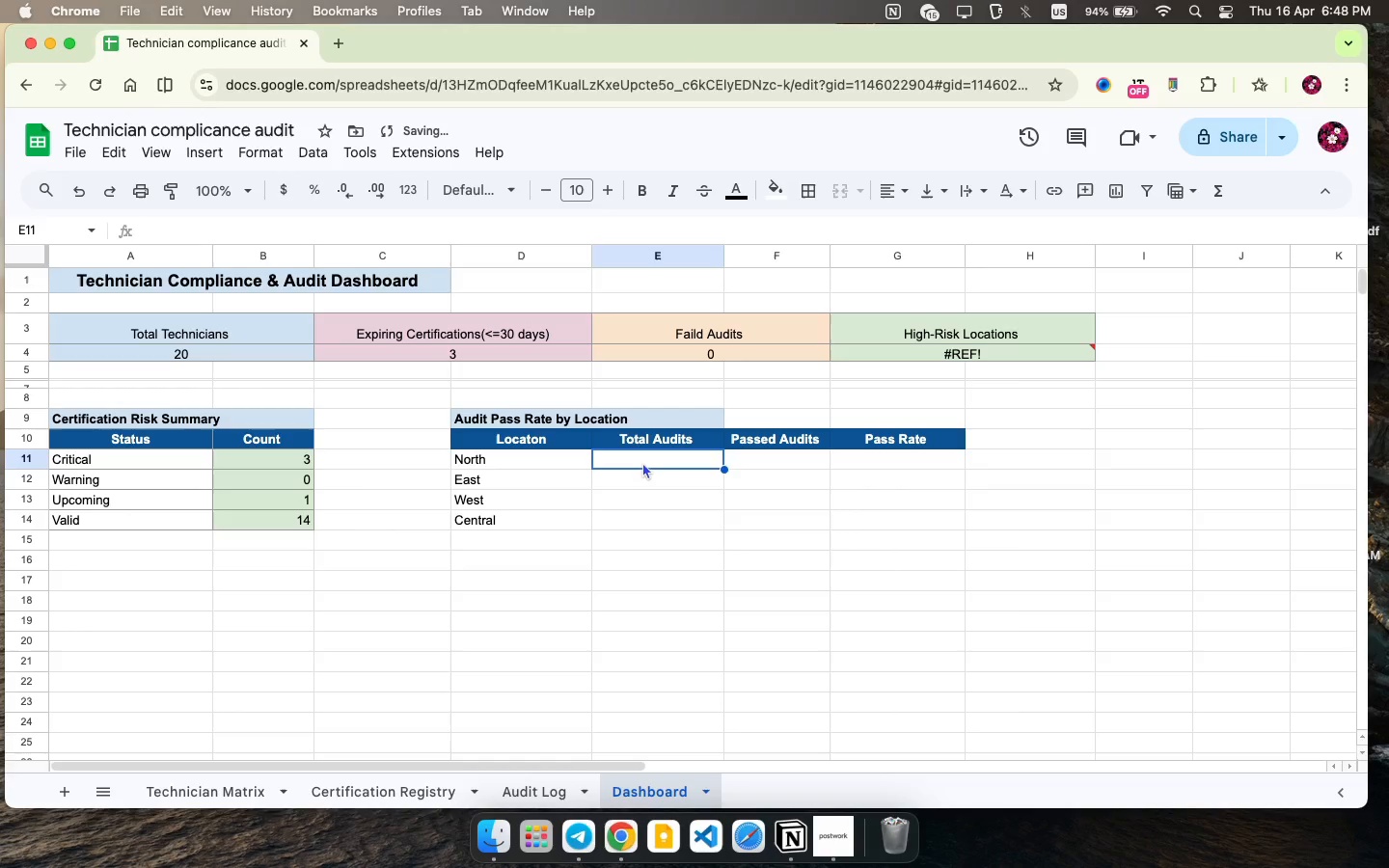 
type(='Hep=)
key(Backspace)
key(Backspace)
type(lper=)
key(Backspace)
type( - C)
 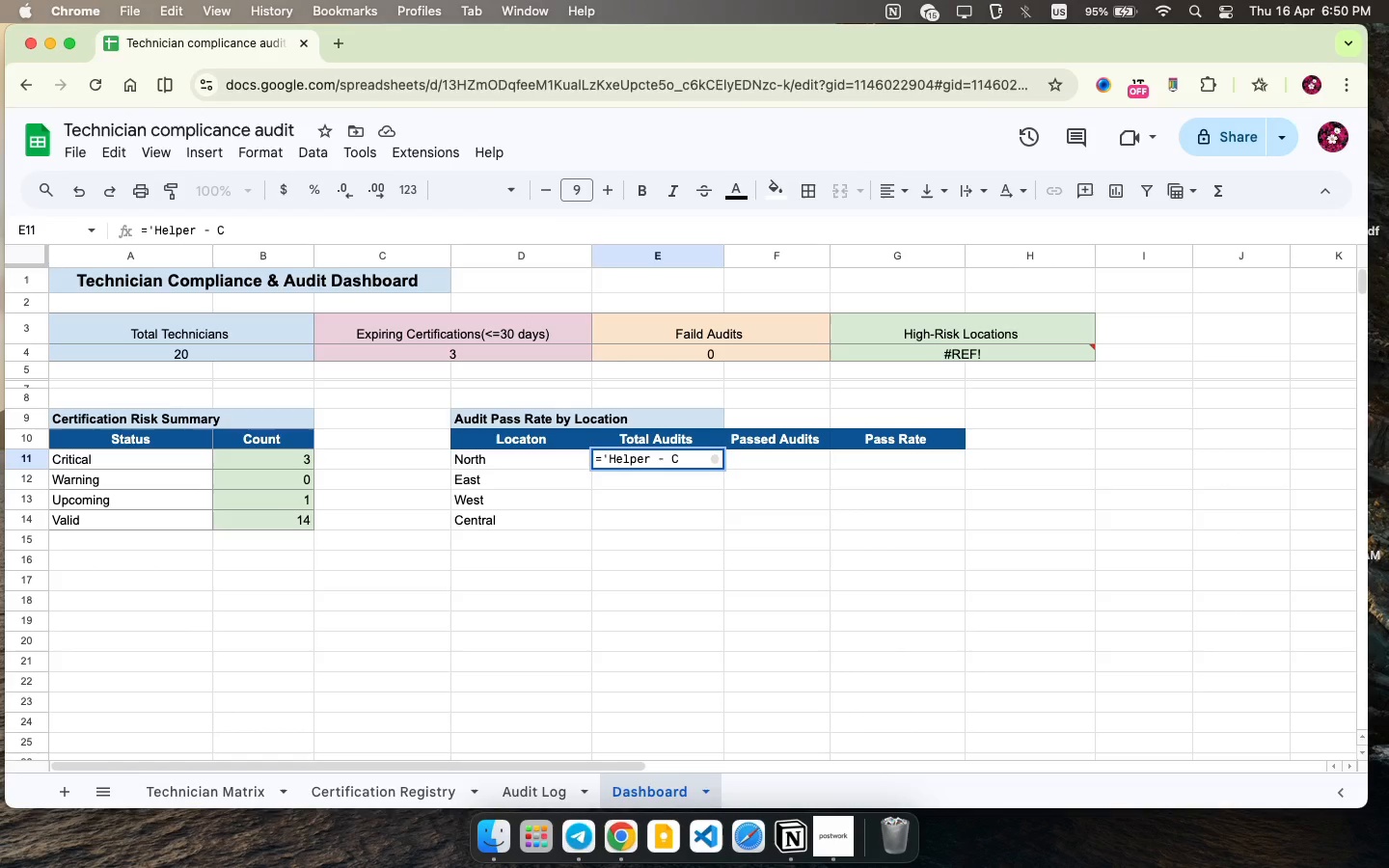 
wait(124.14)
 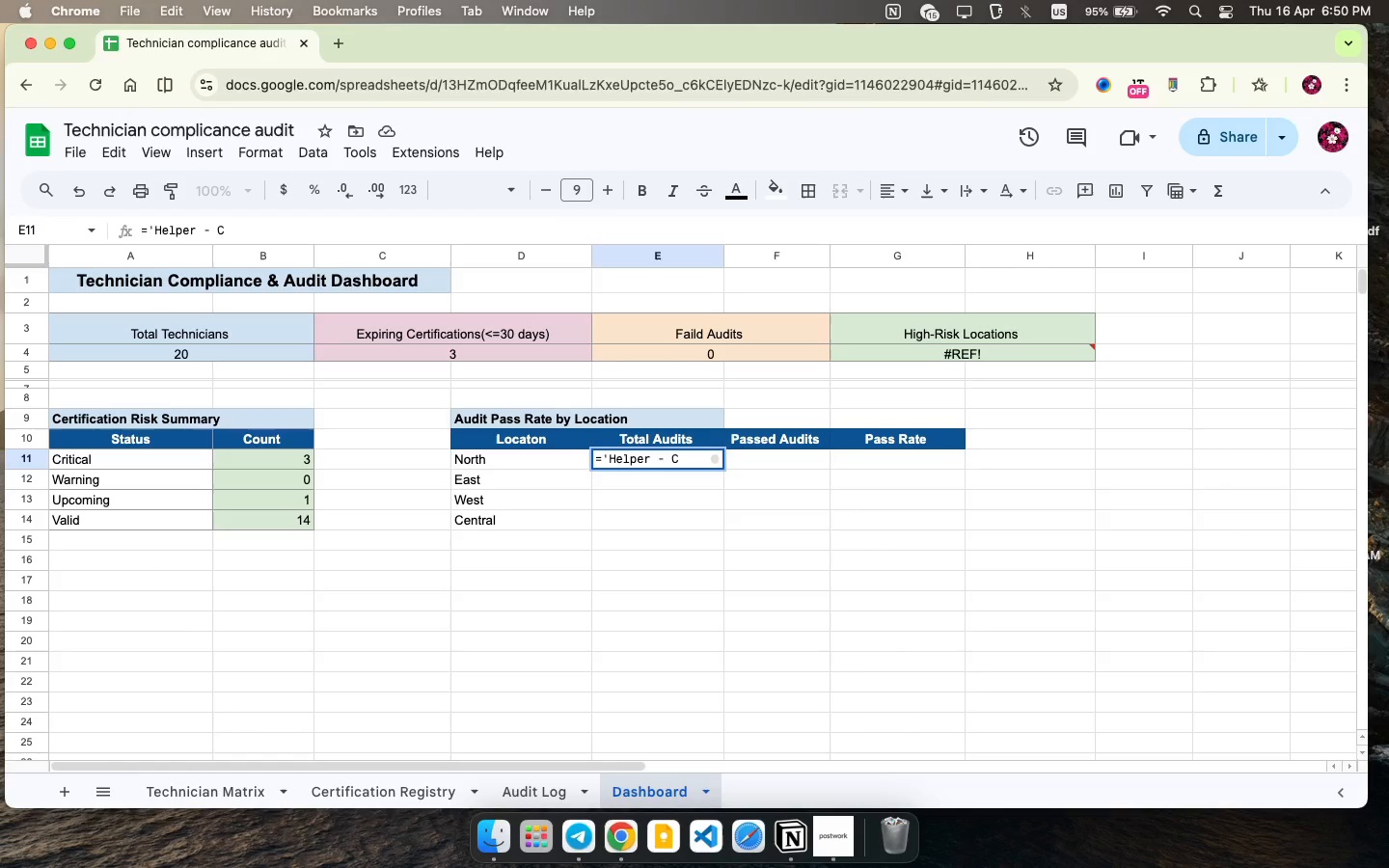 
double_click([689, 466])
 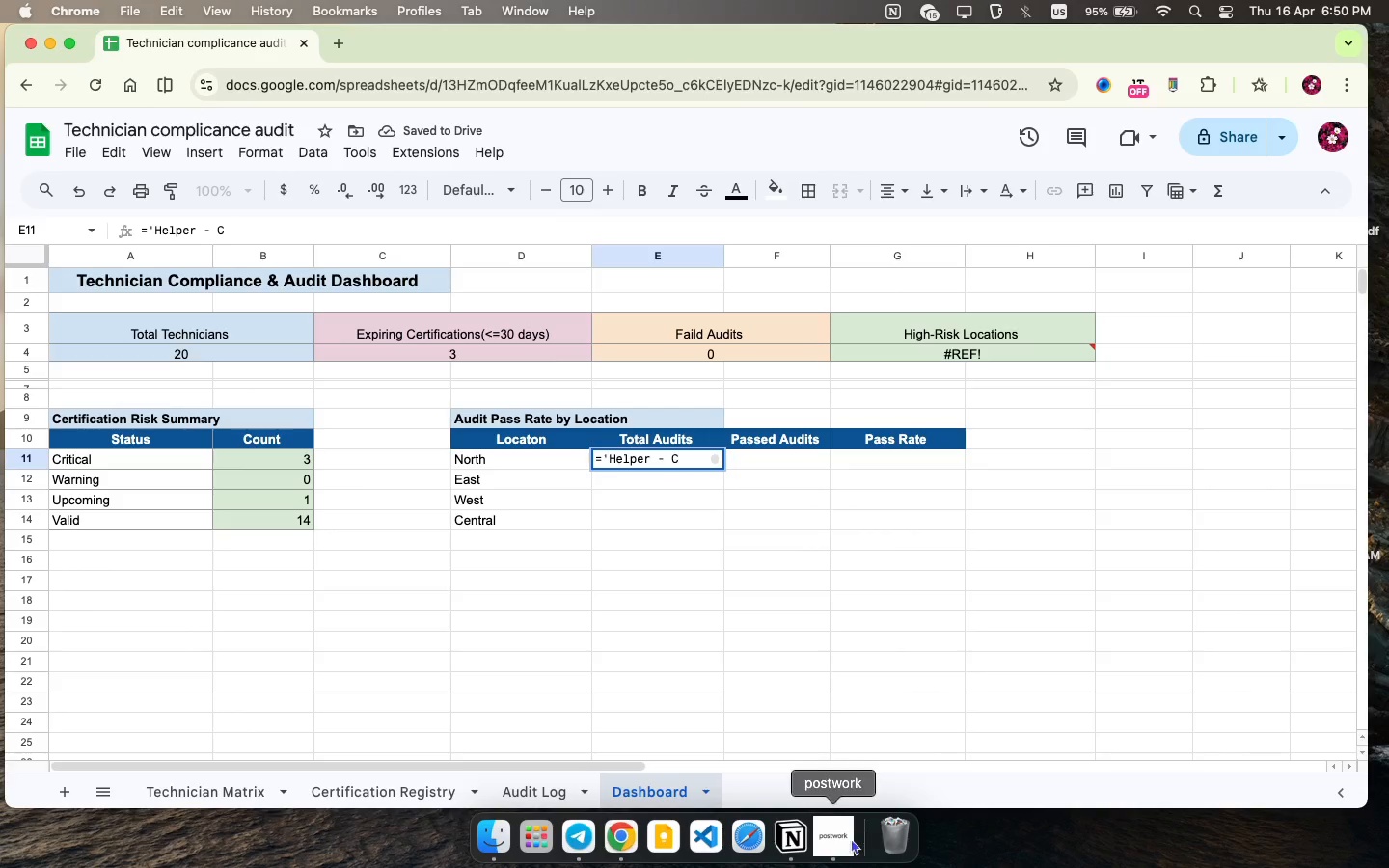 
left_click([848, 838])
 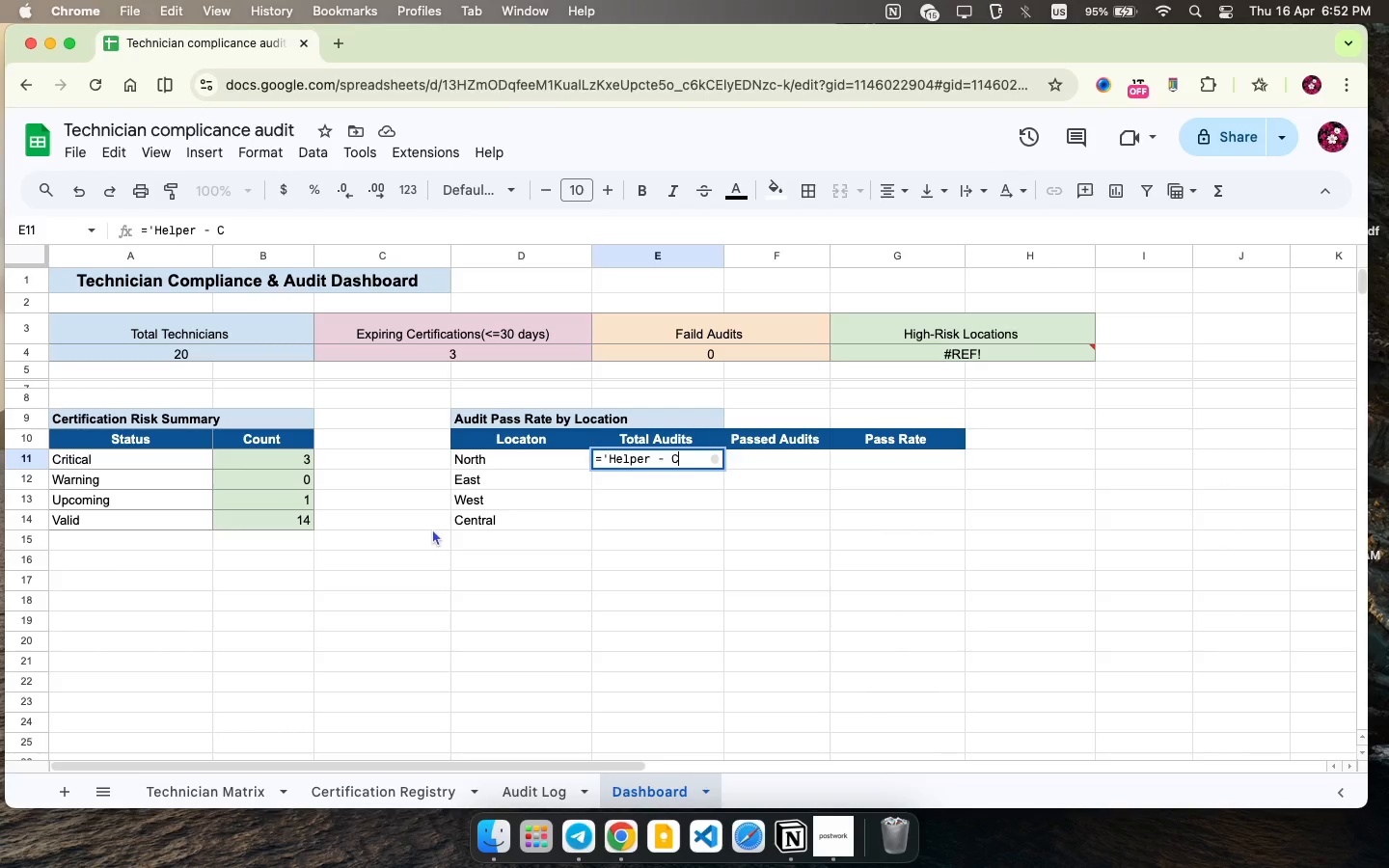 
wait(83.23)
 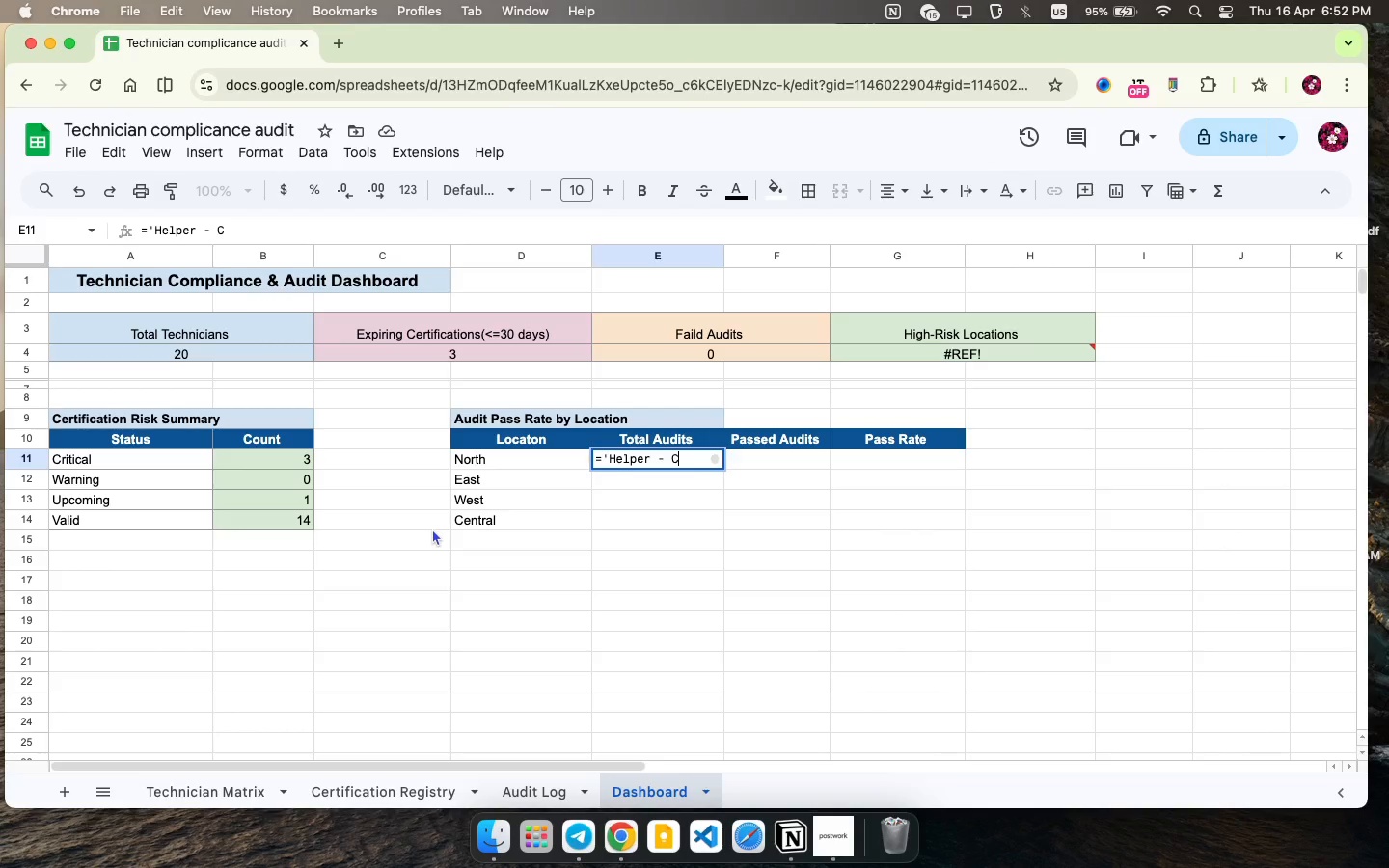 
left_click([604, 502])
 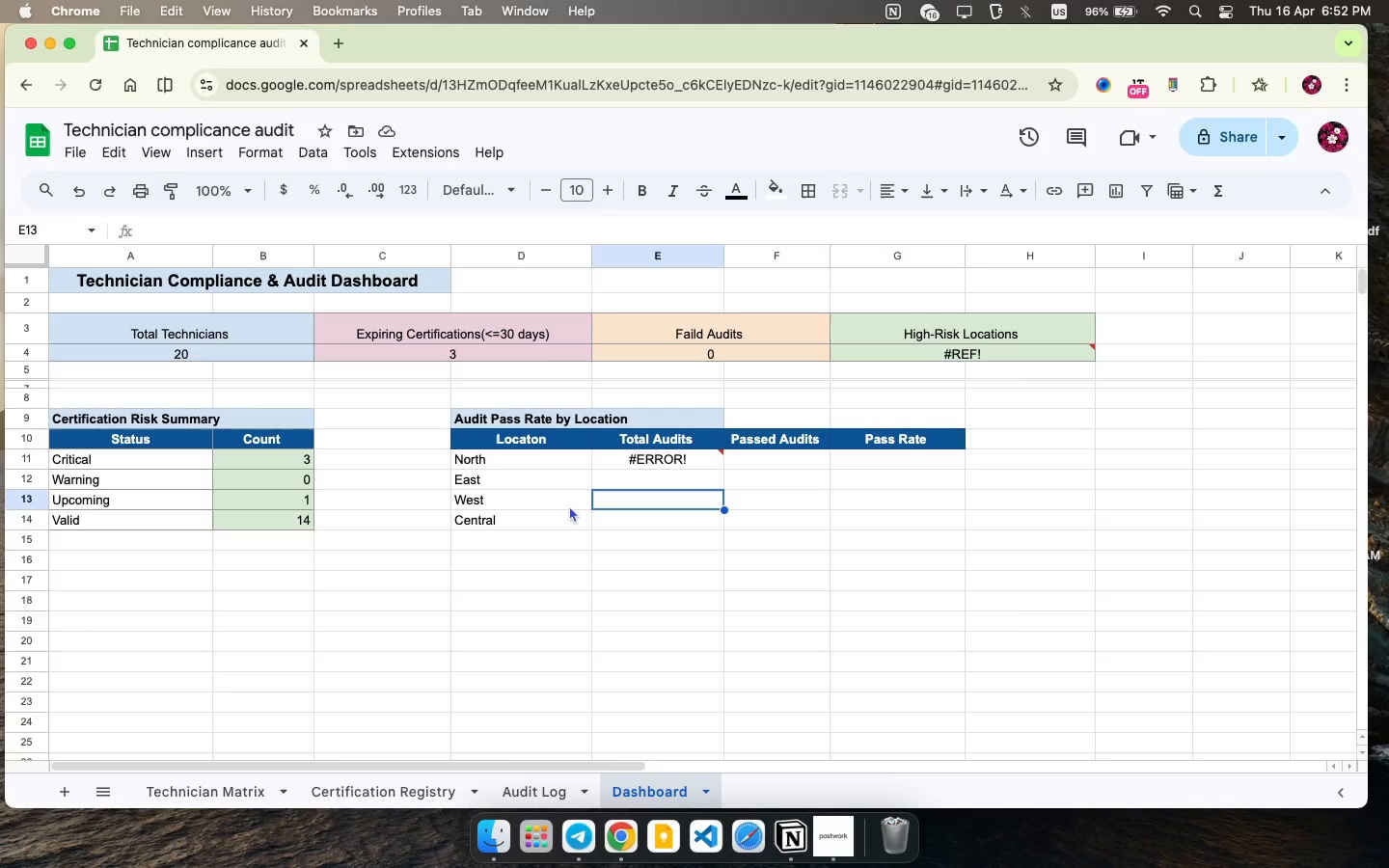 
wait(38.16)
 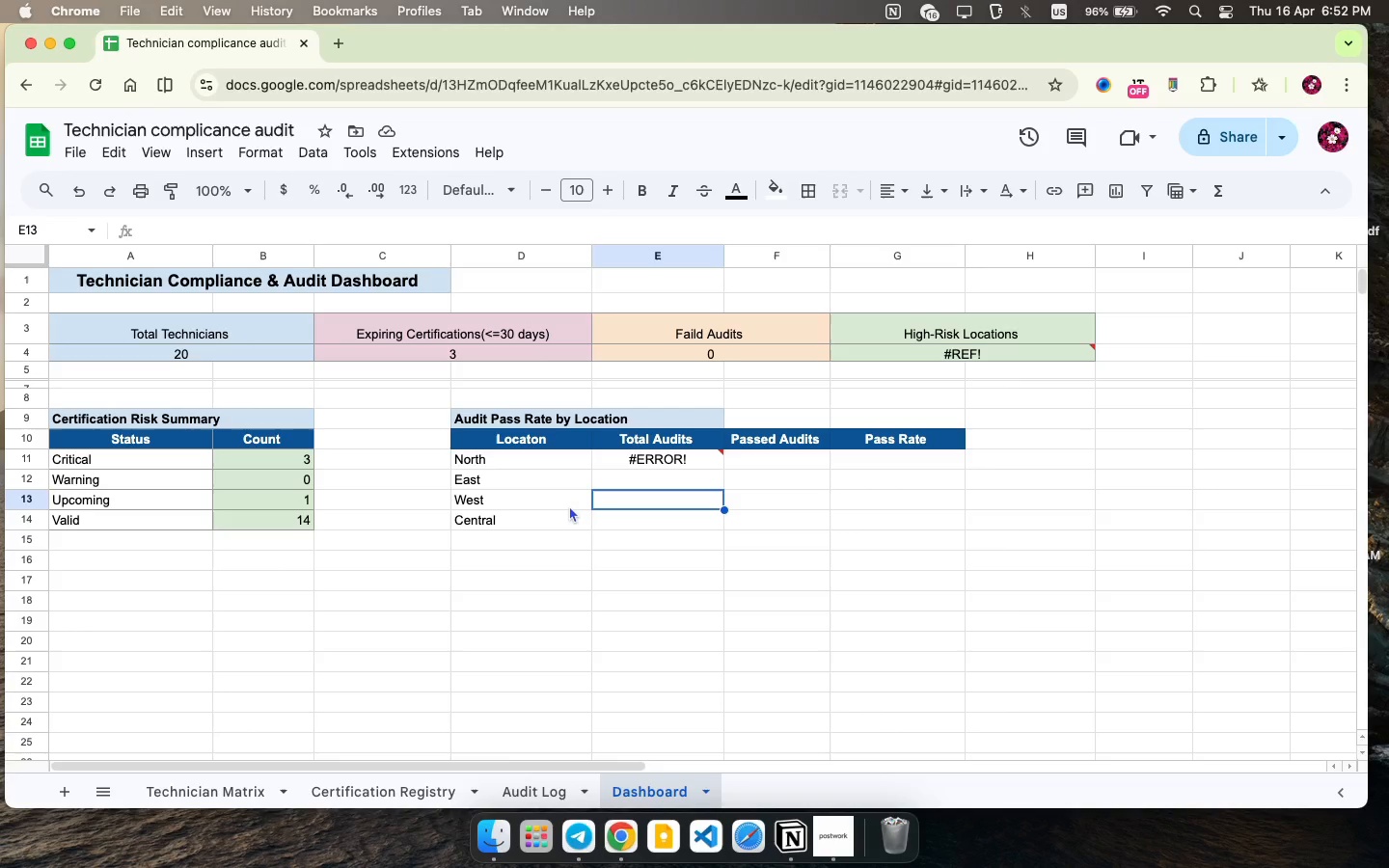 
left_click([696, 530])
 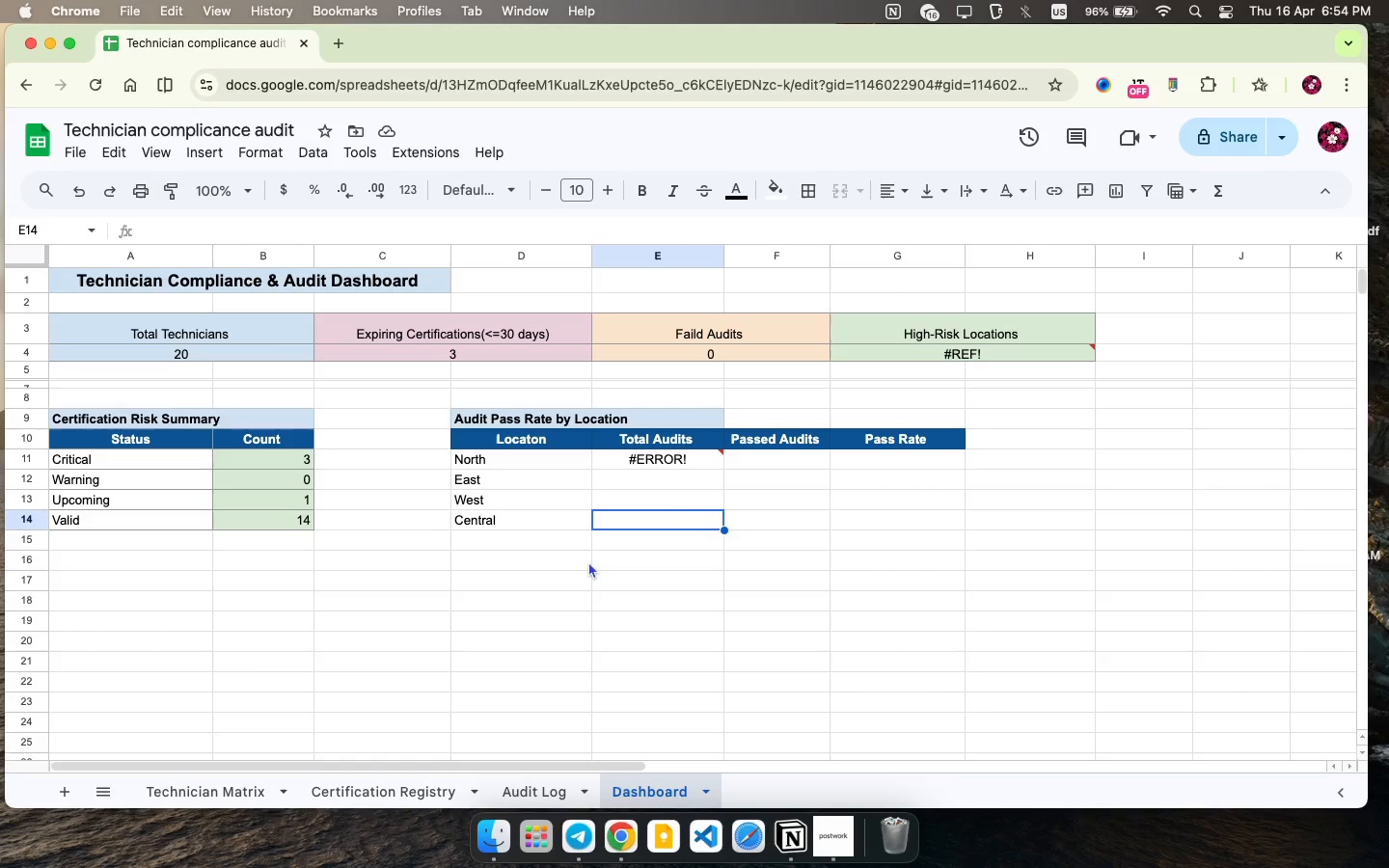 
wait(76.79)
 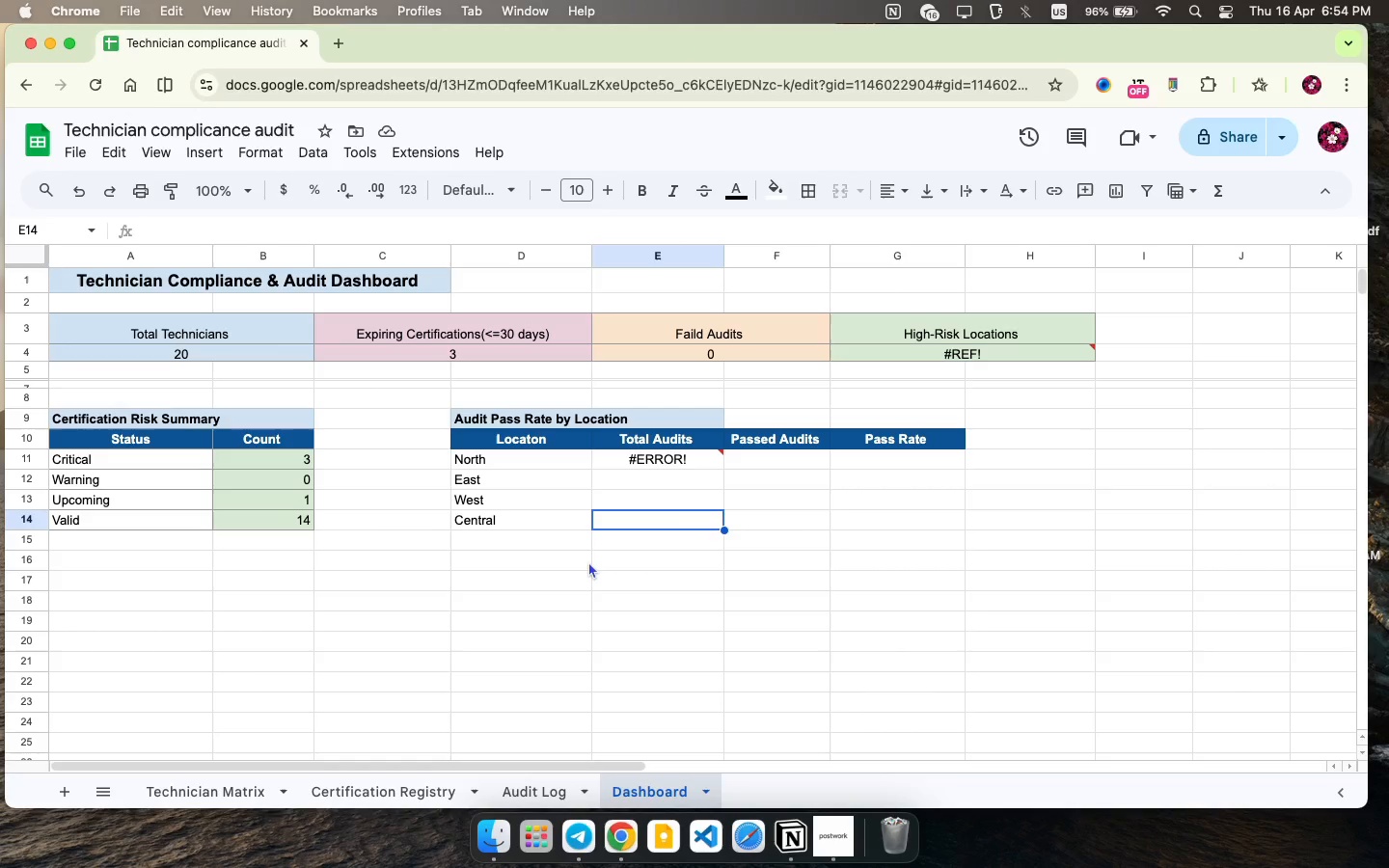 
left_click([699, 462])
 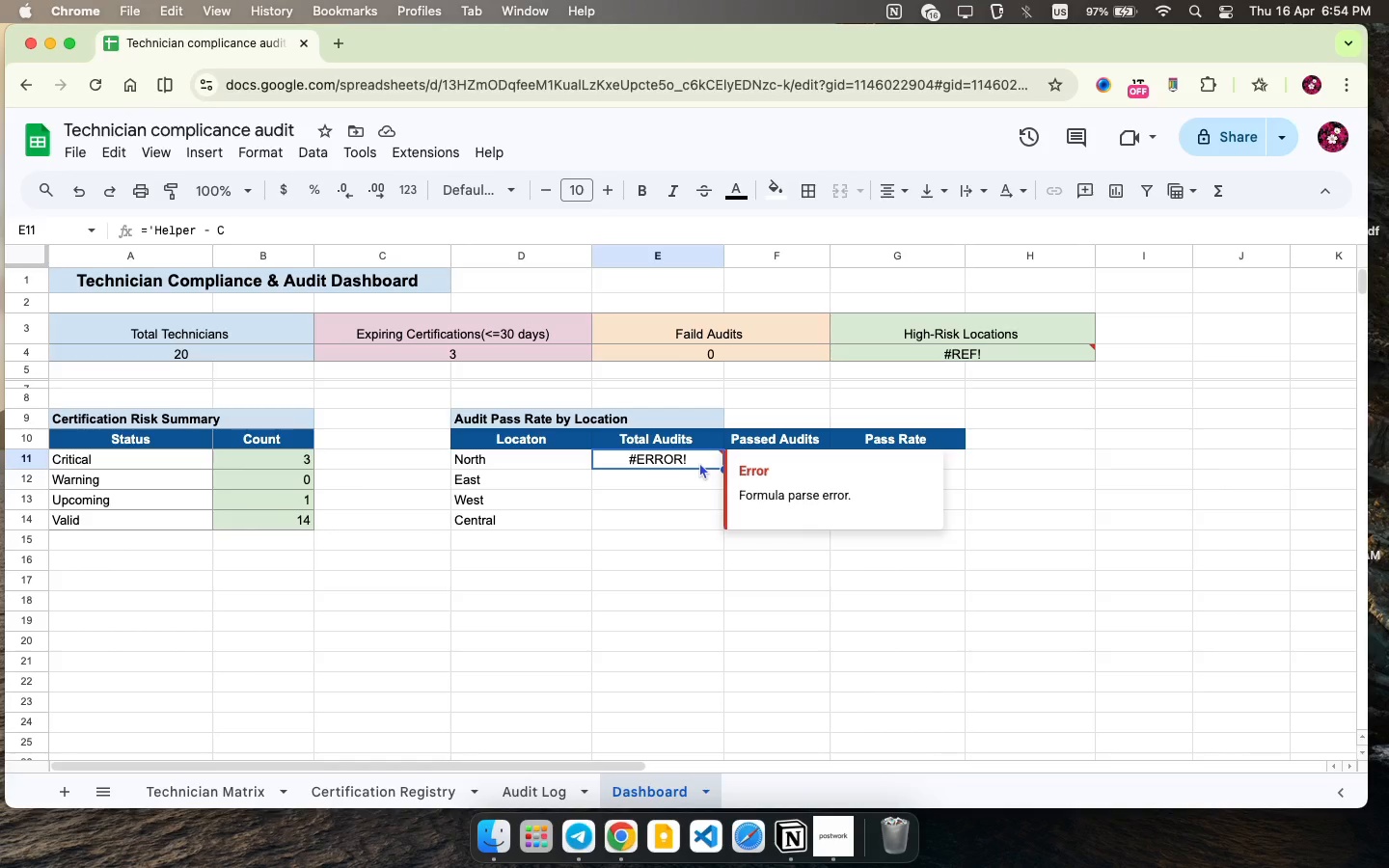 
wait(26.44)
 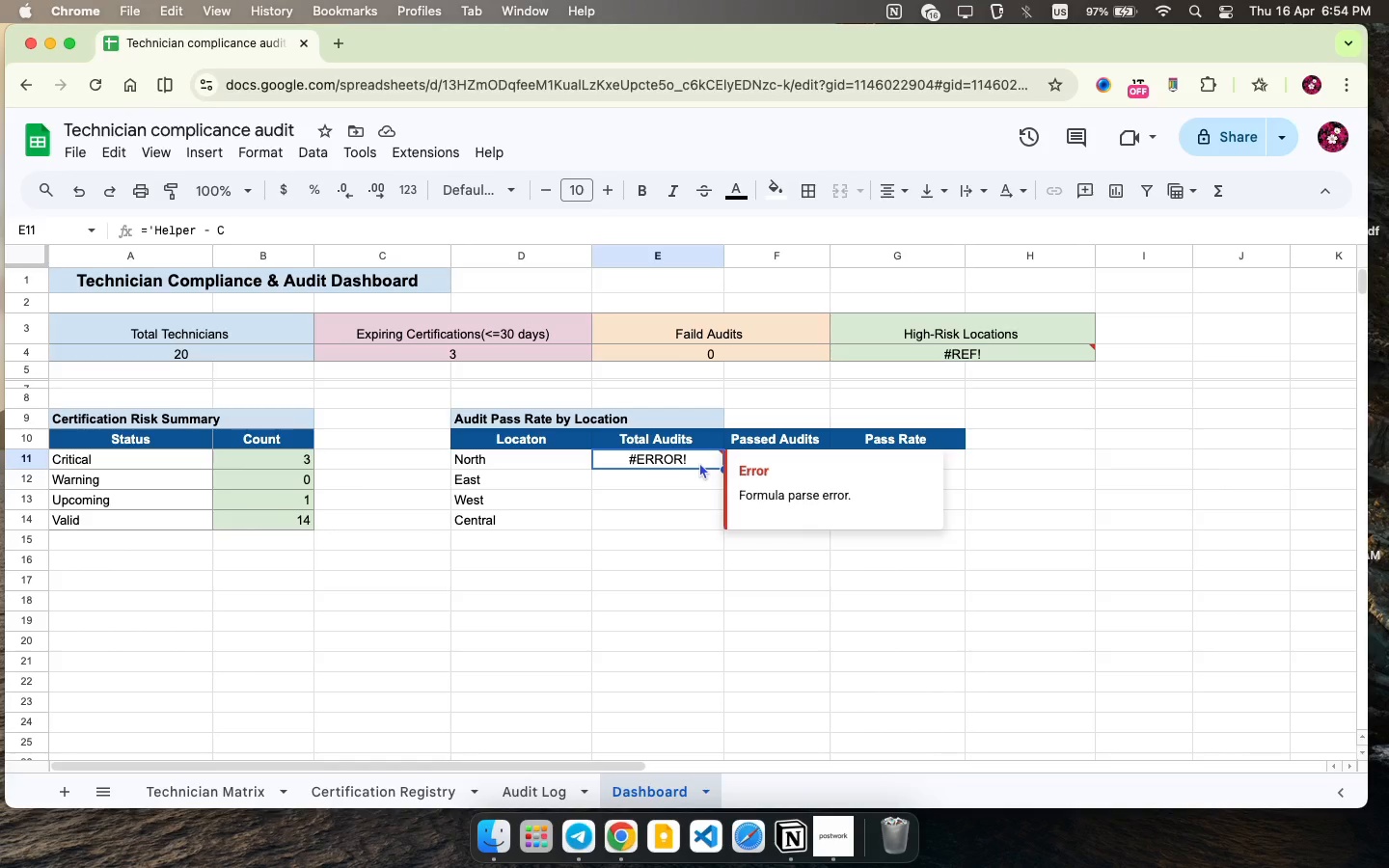 
left_click([640, 476])
 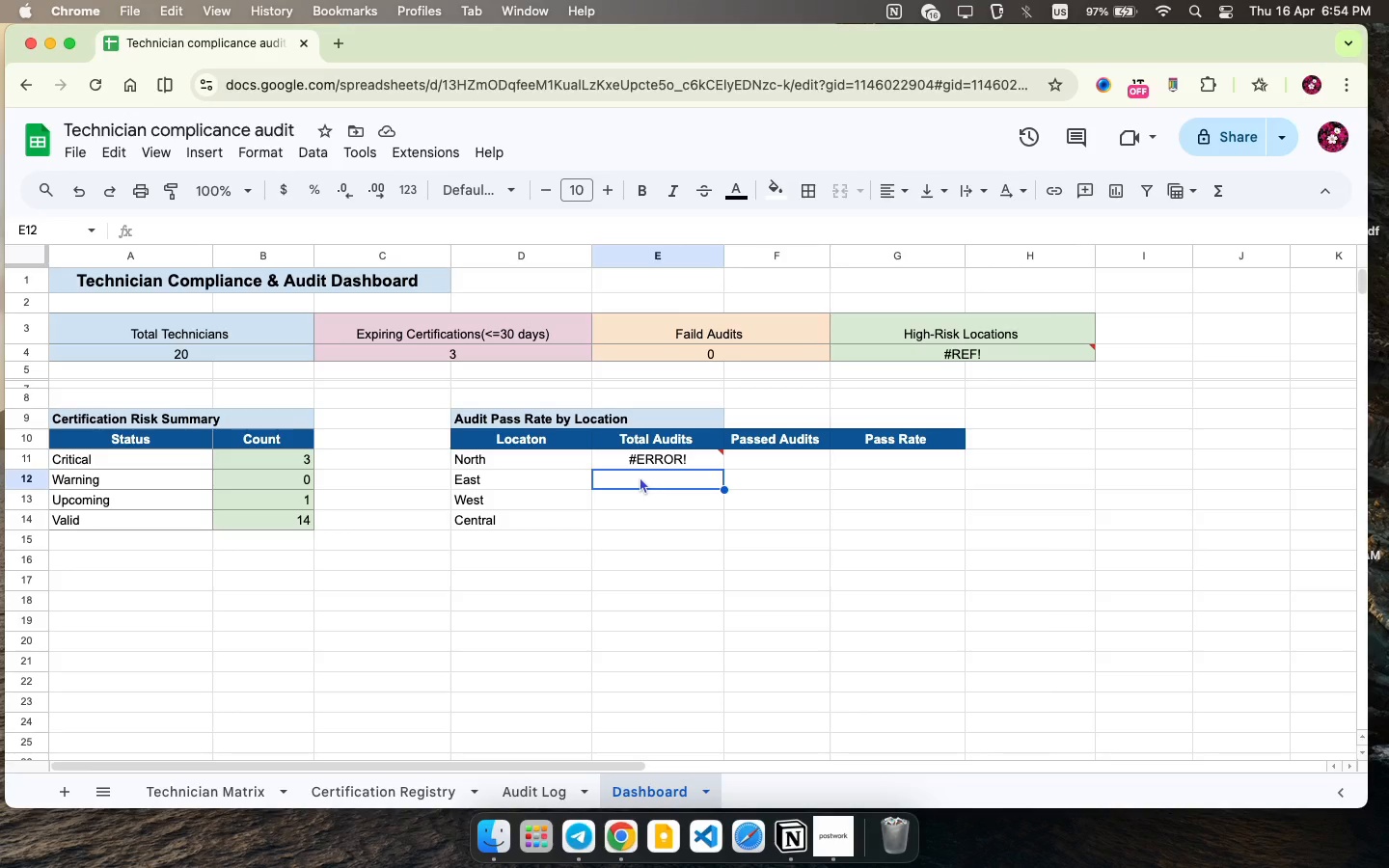 
wait(13.71)
 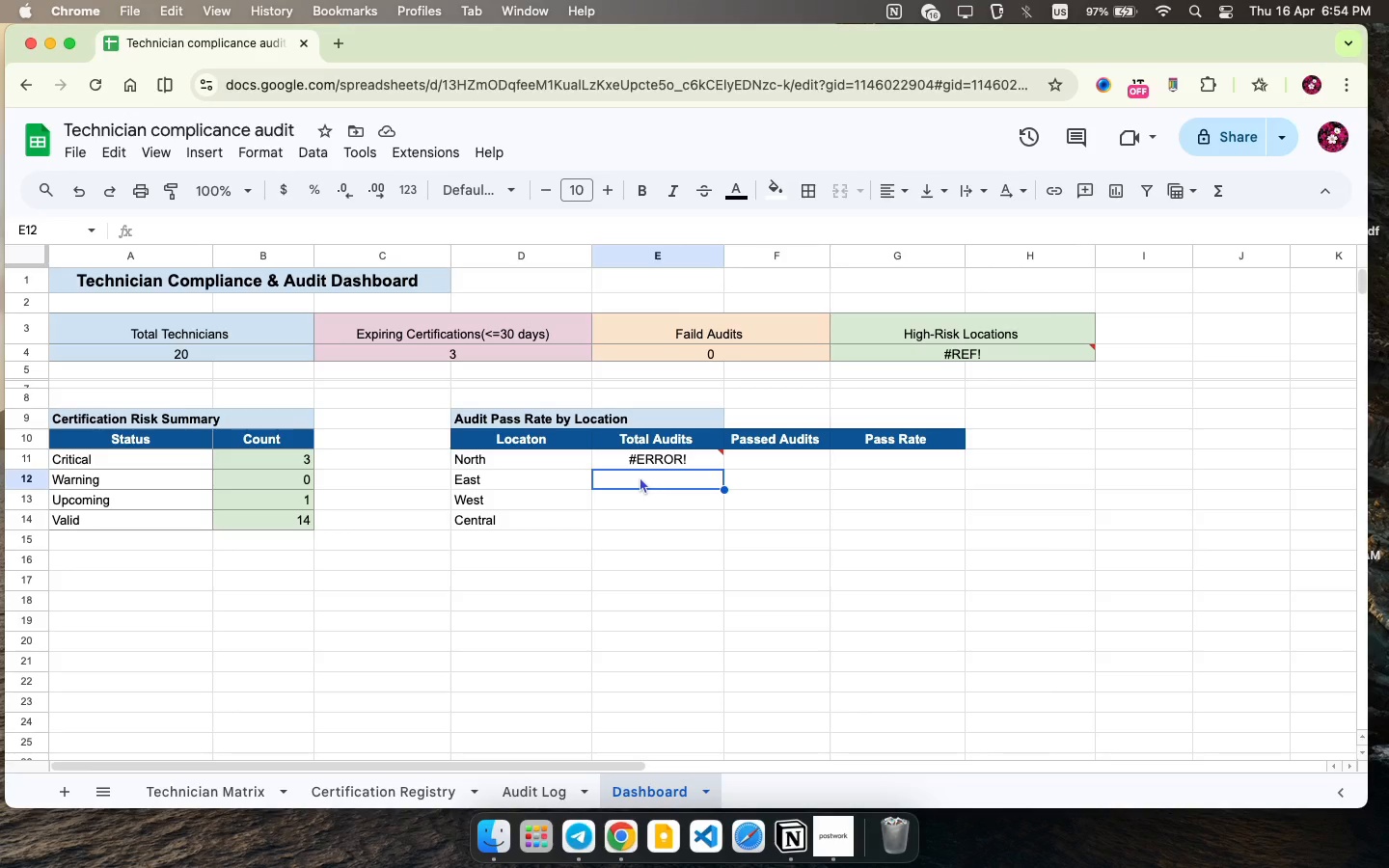 
double_click([665, 463])
 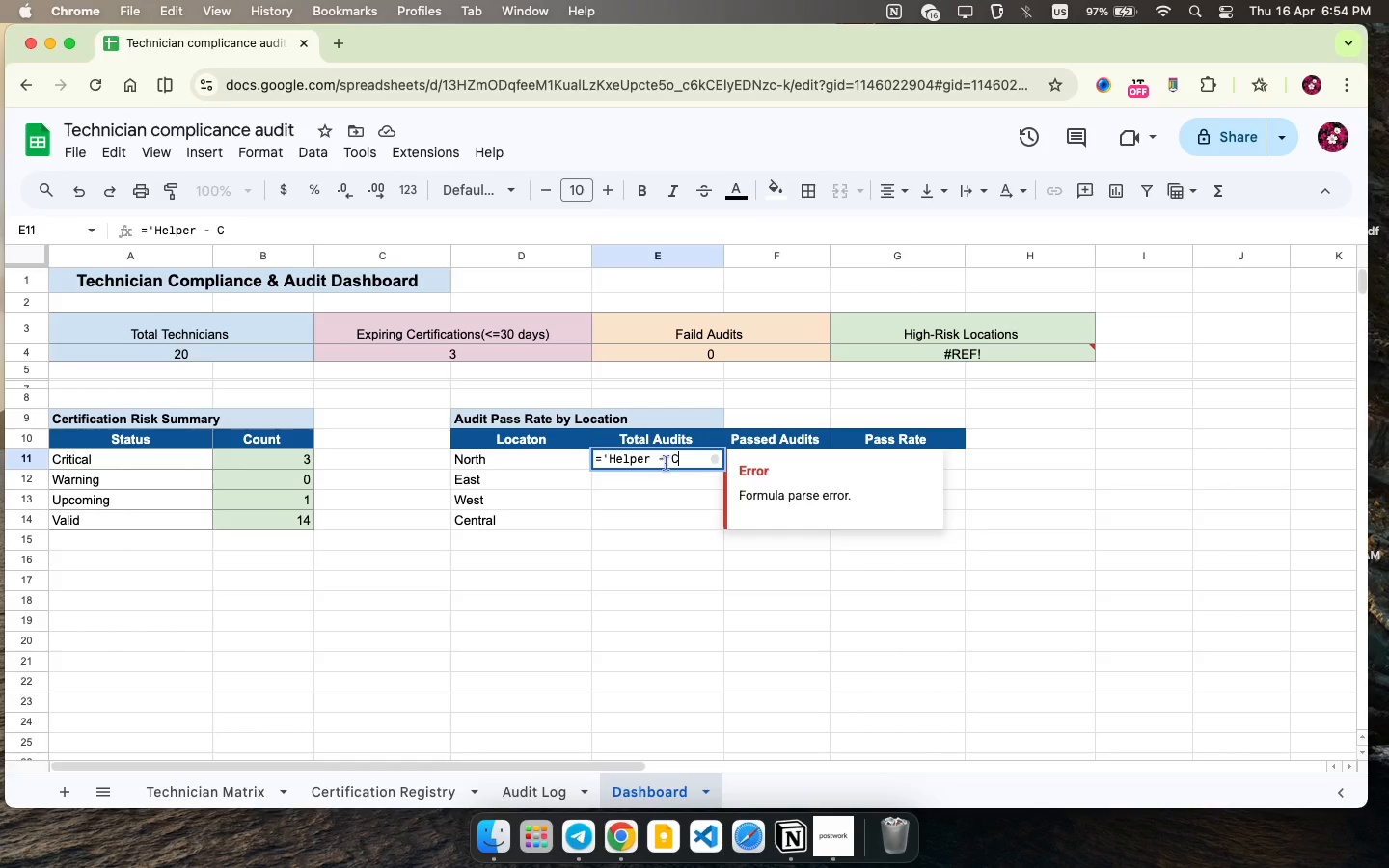 
key(Meta+CommandLeft)
 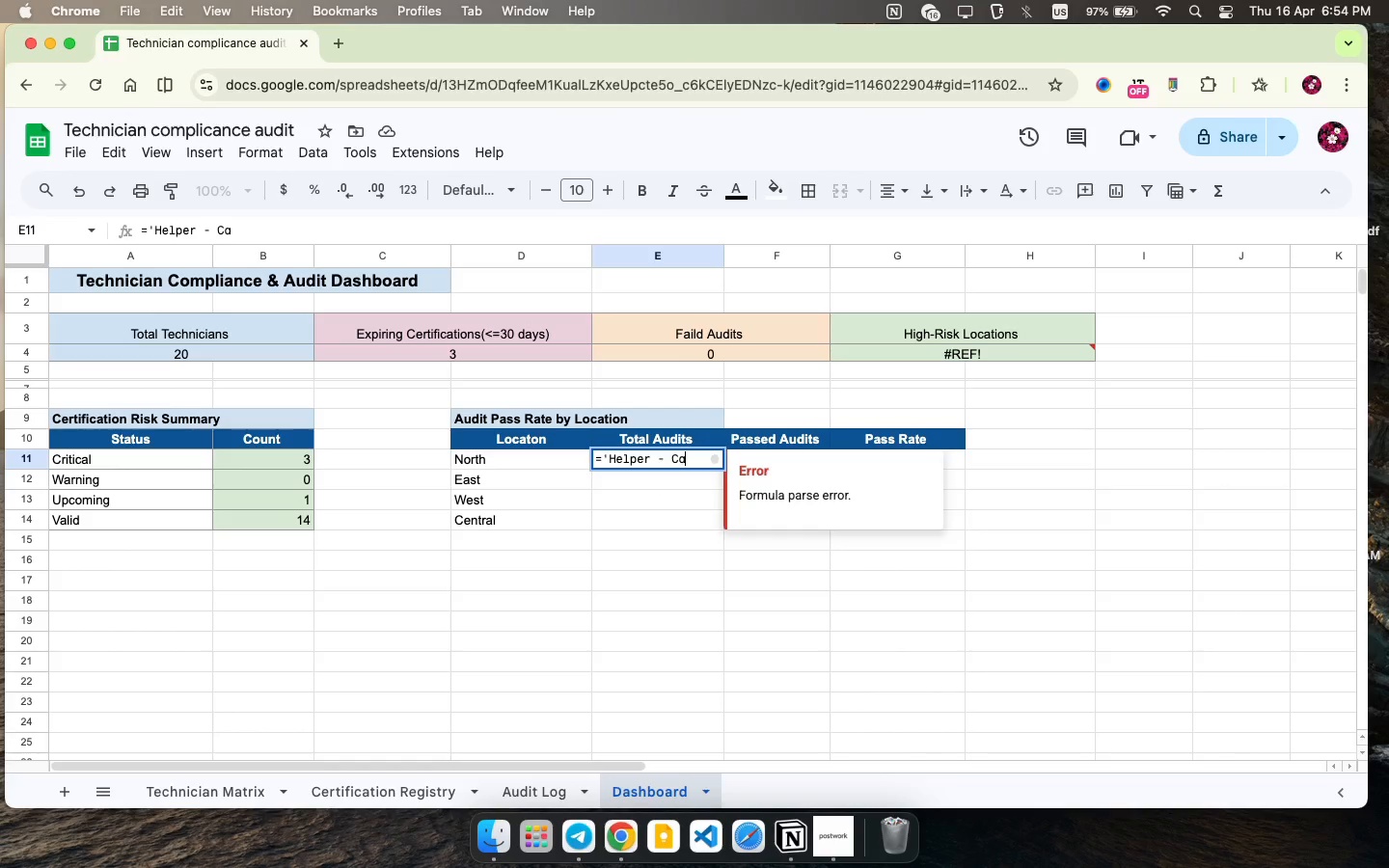 
key(A)
 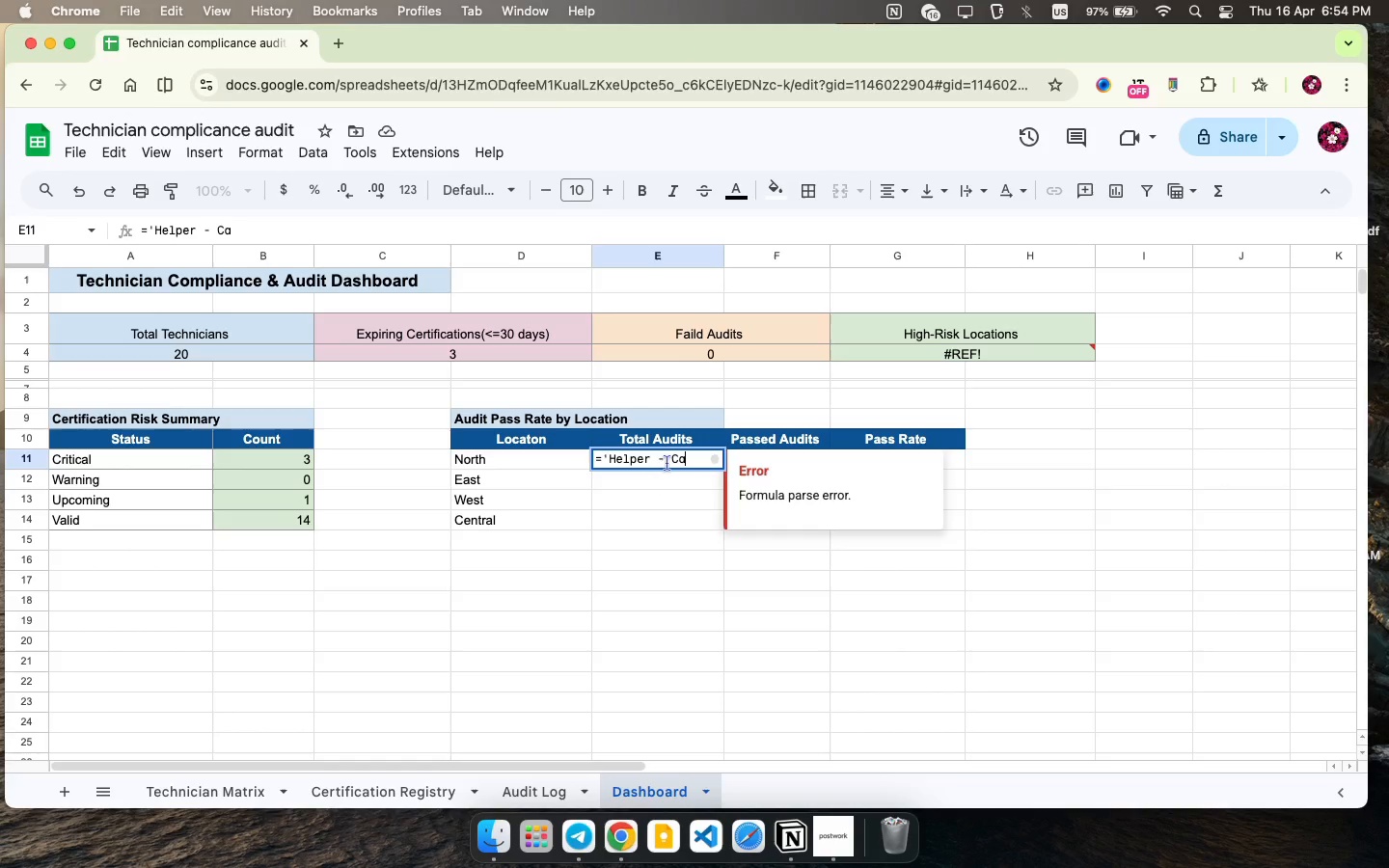 
key(Meta+CommandLeft)
 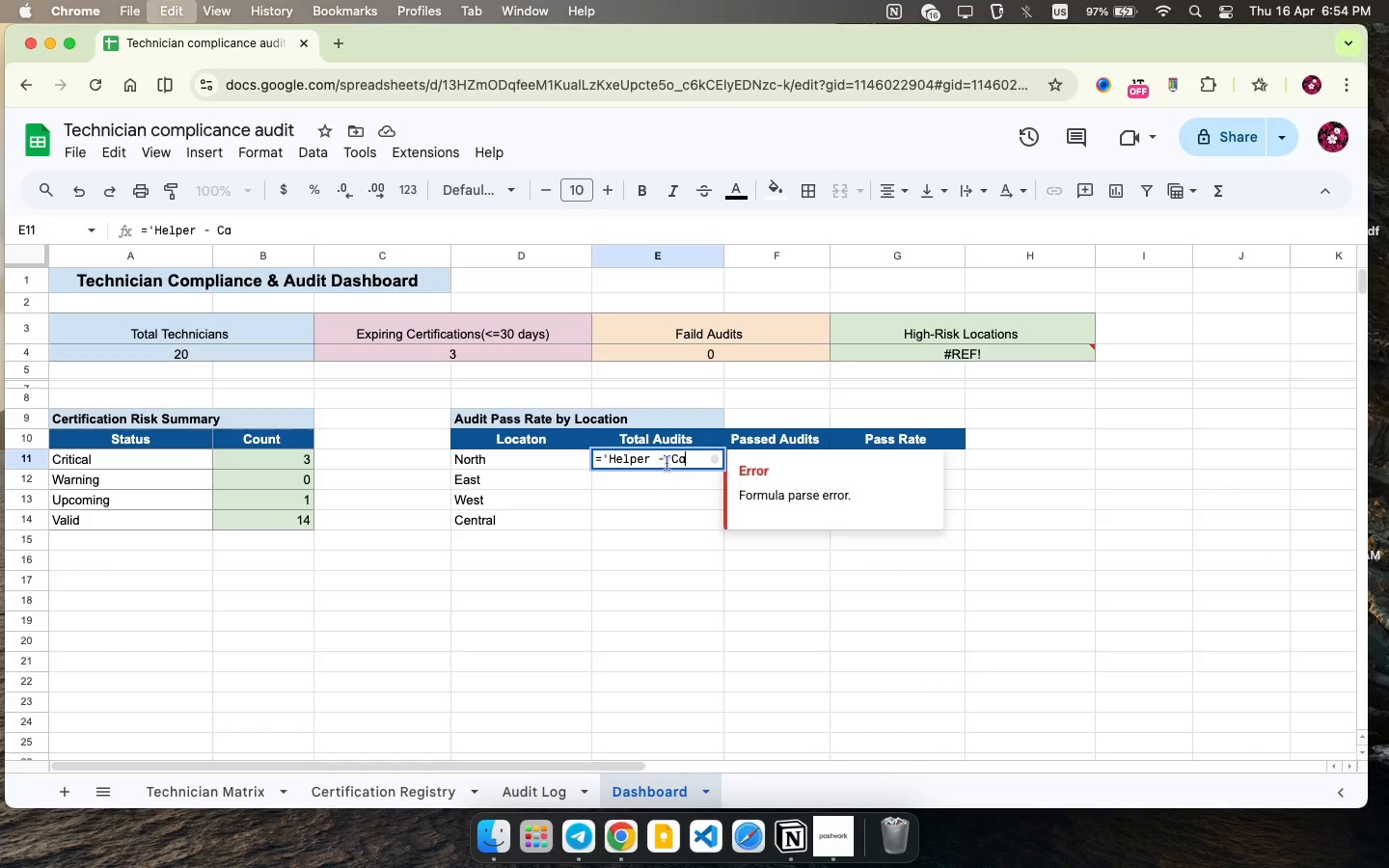 
key(Meta+A)
 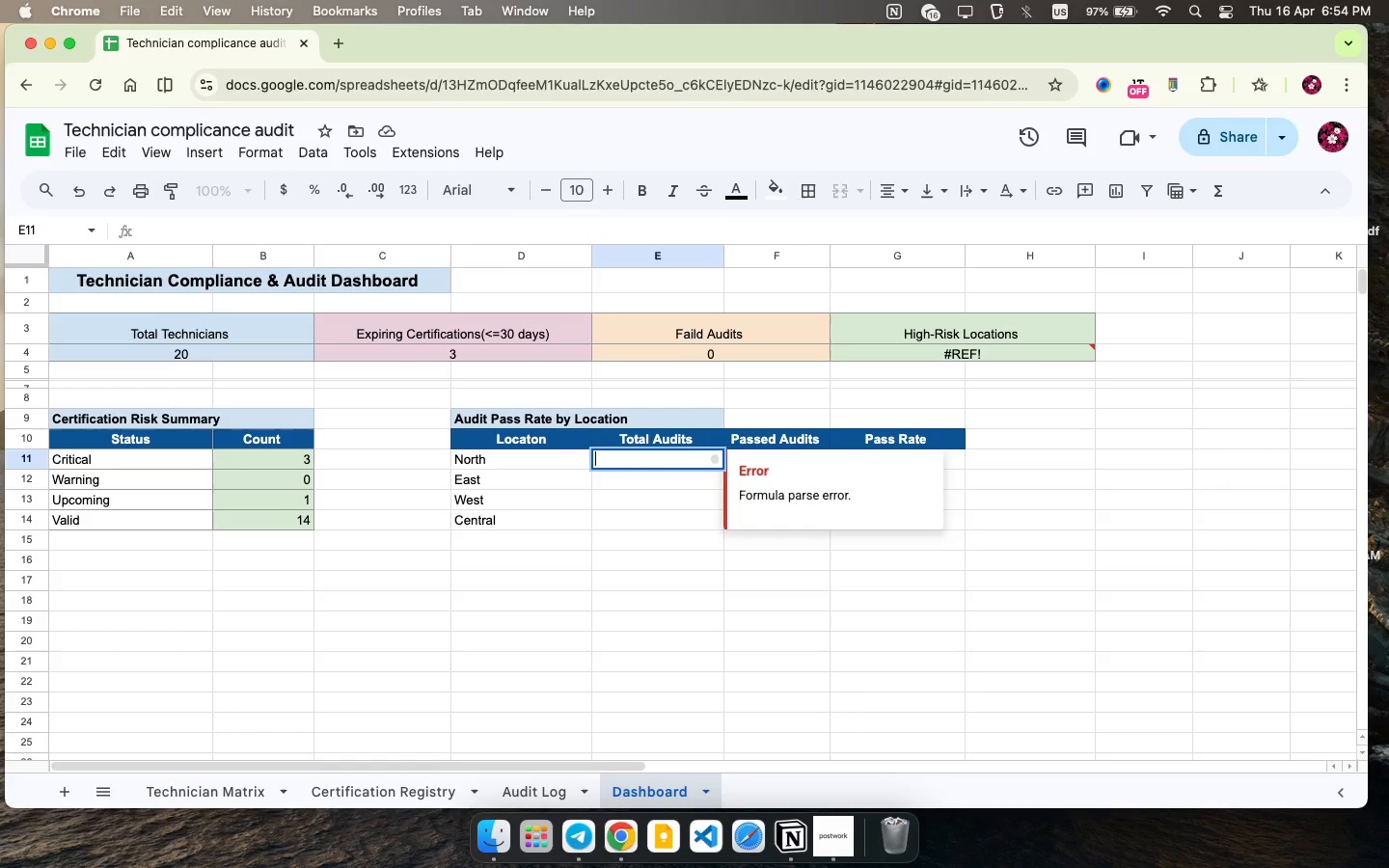 
key(Backspace)
 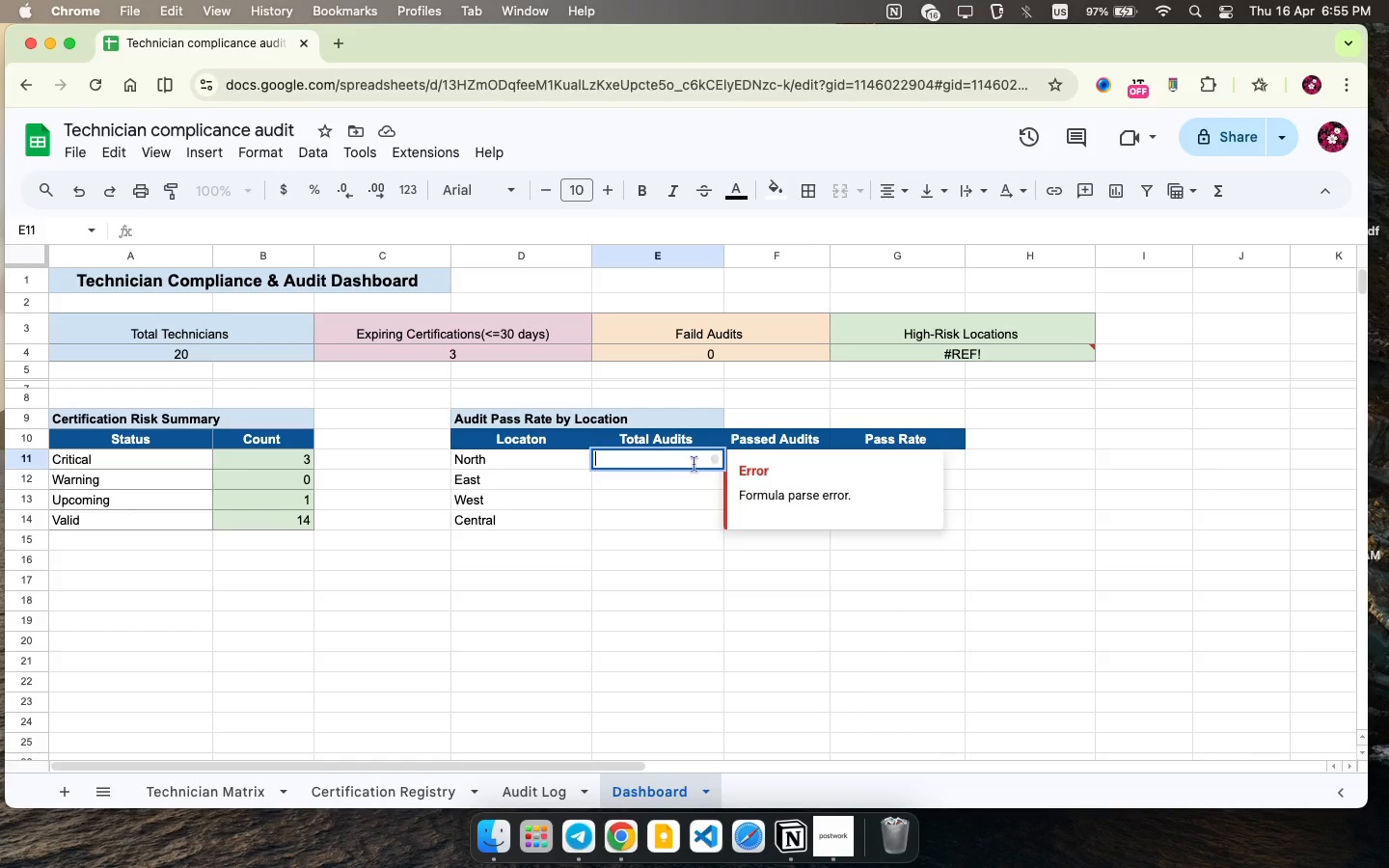 
wait(53.18)
 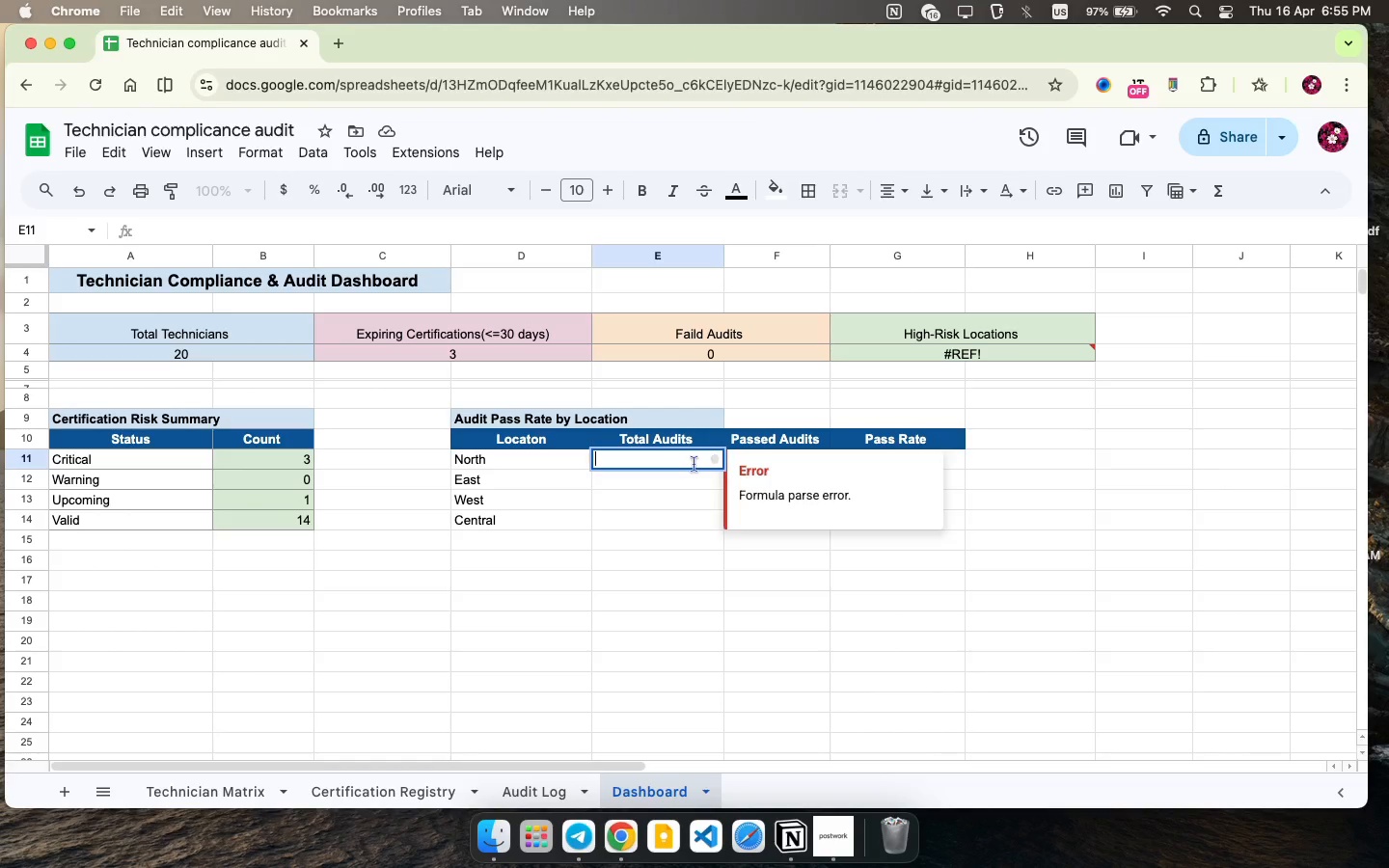 
left_click([648, 478])
 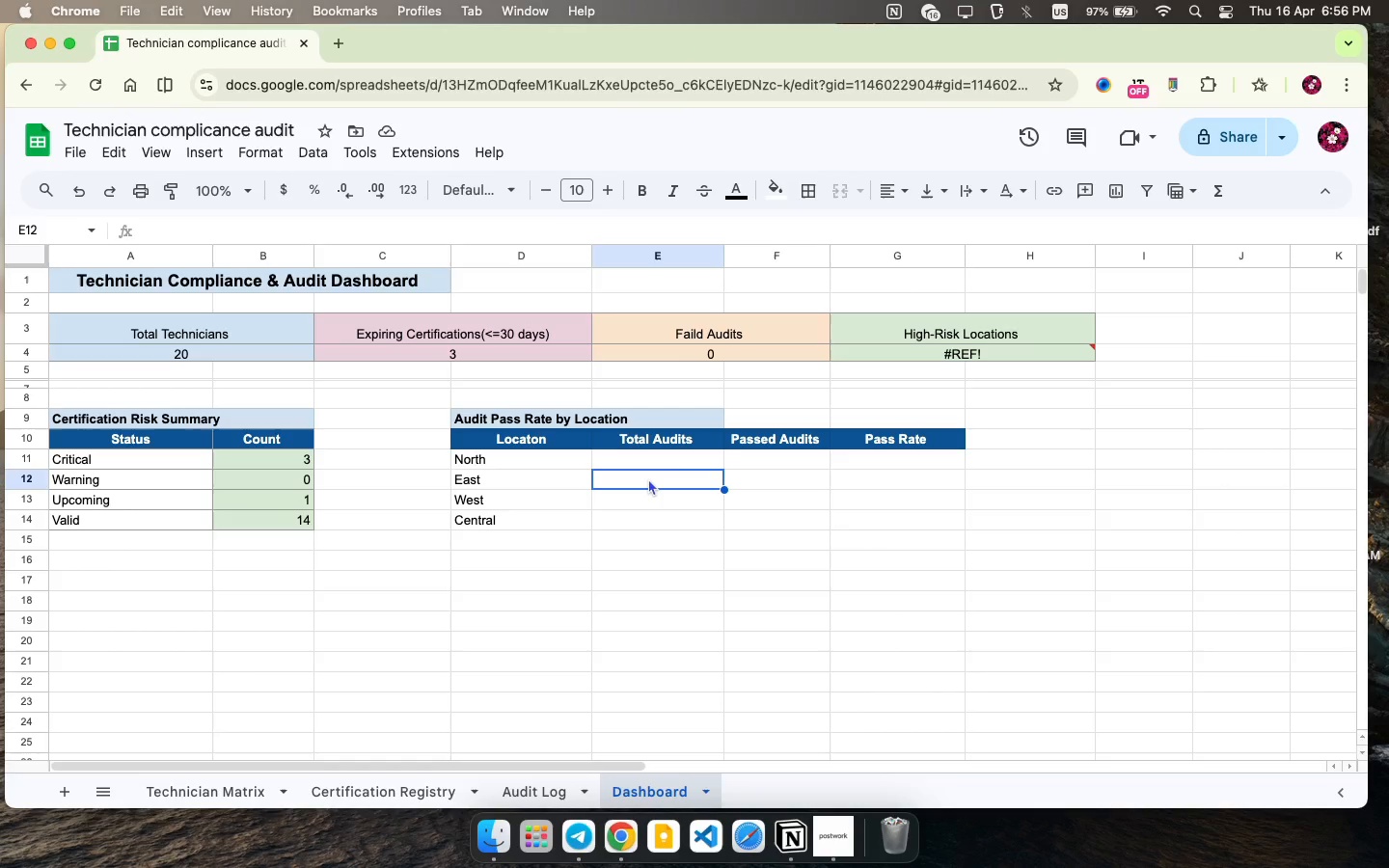 
wait(13.68)
 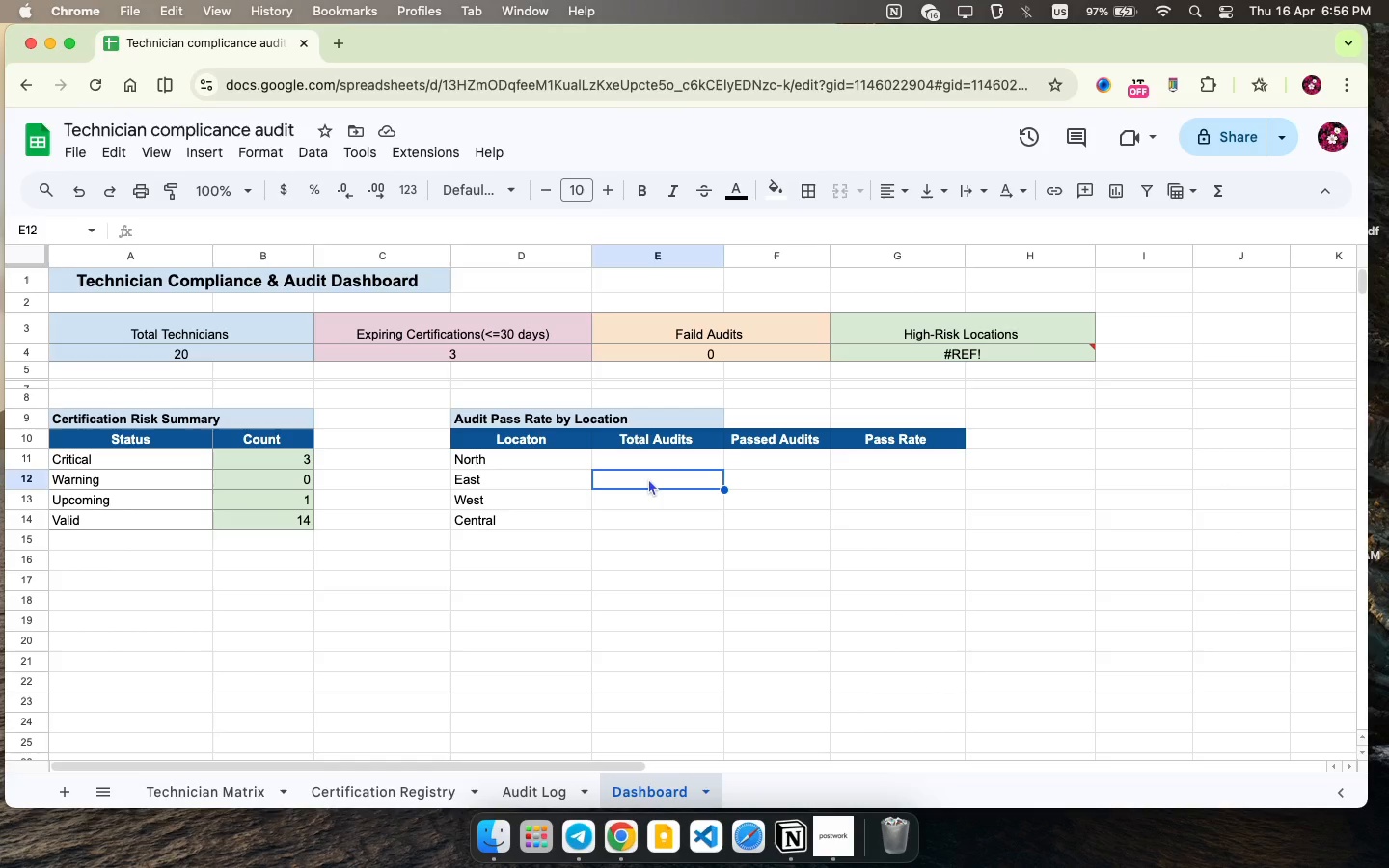 
left_click([668, 452])
 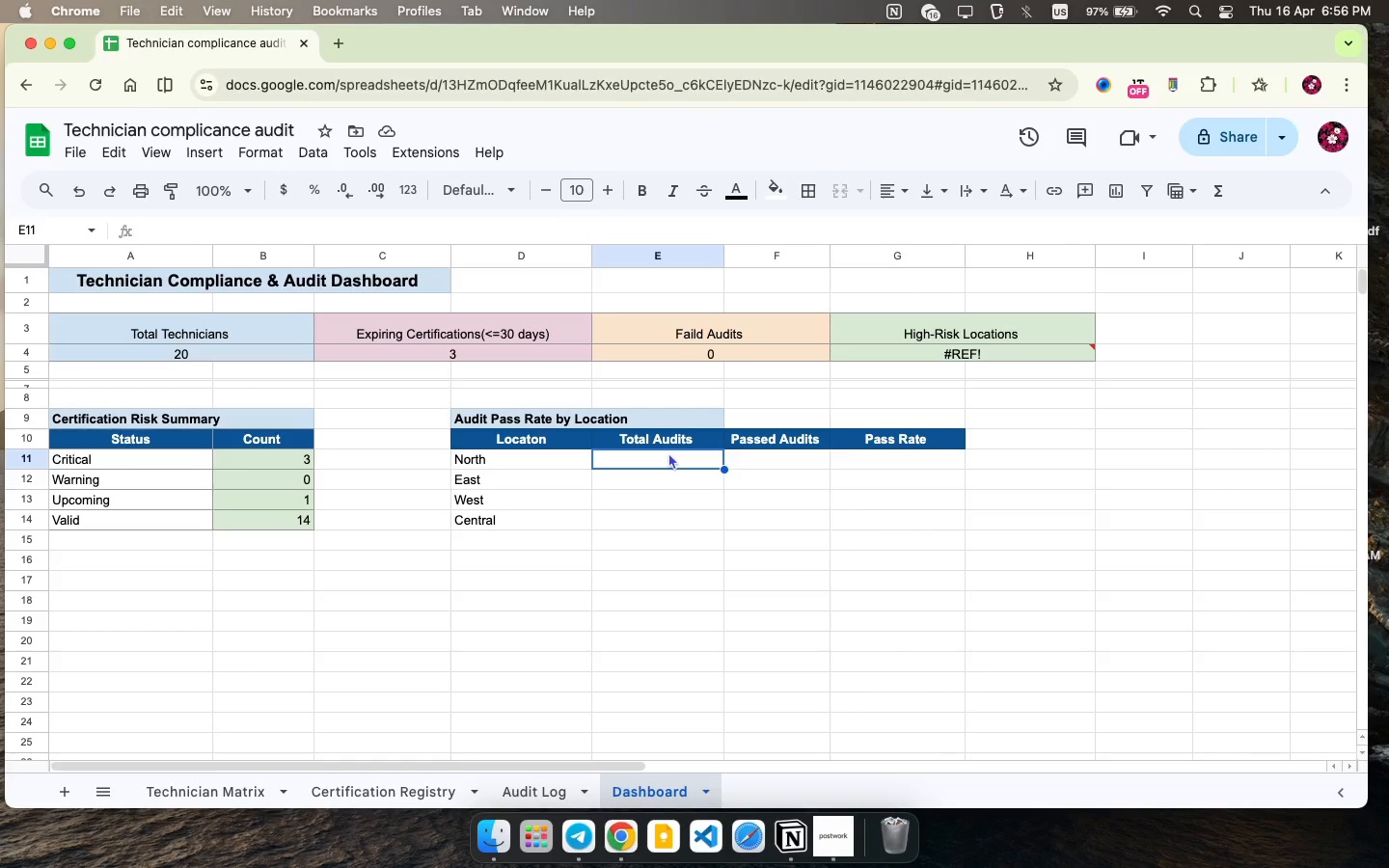 
wait(10.52)
 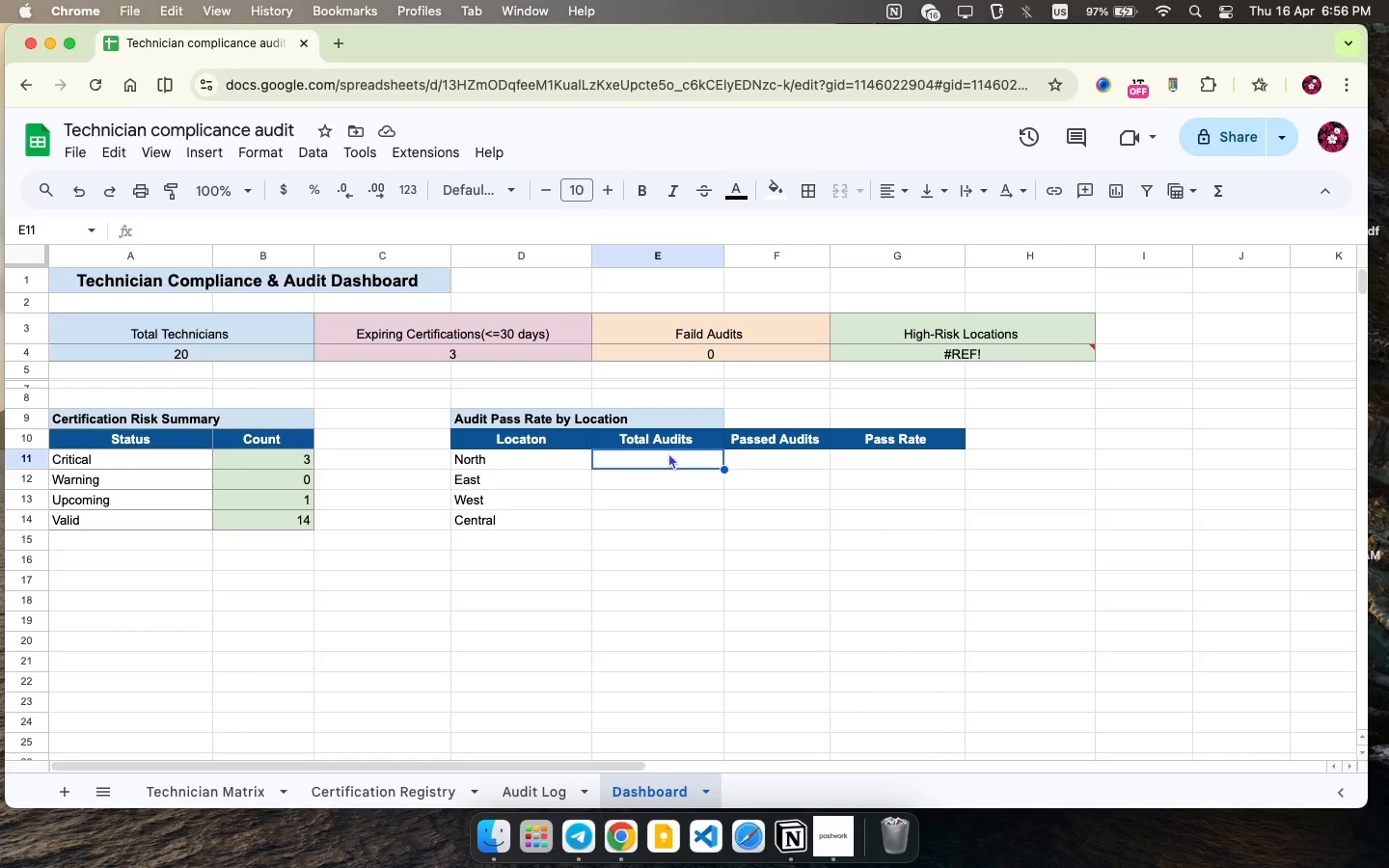 
left_click([670, 502])
 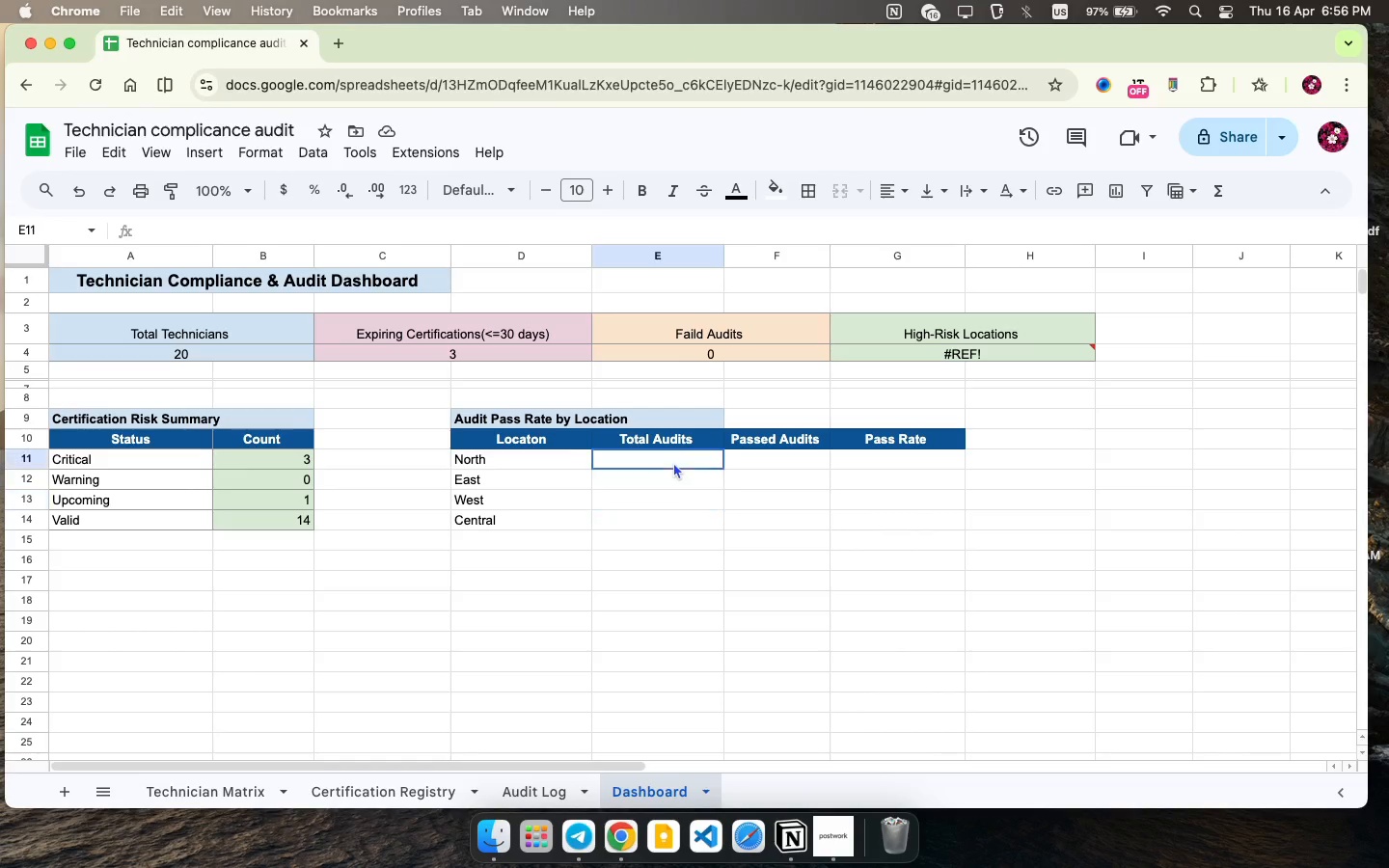 
left_click([673, 462])
 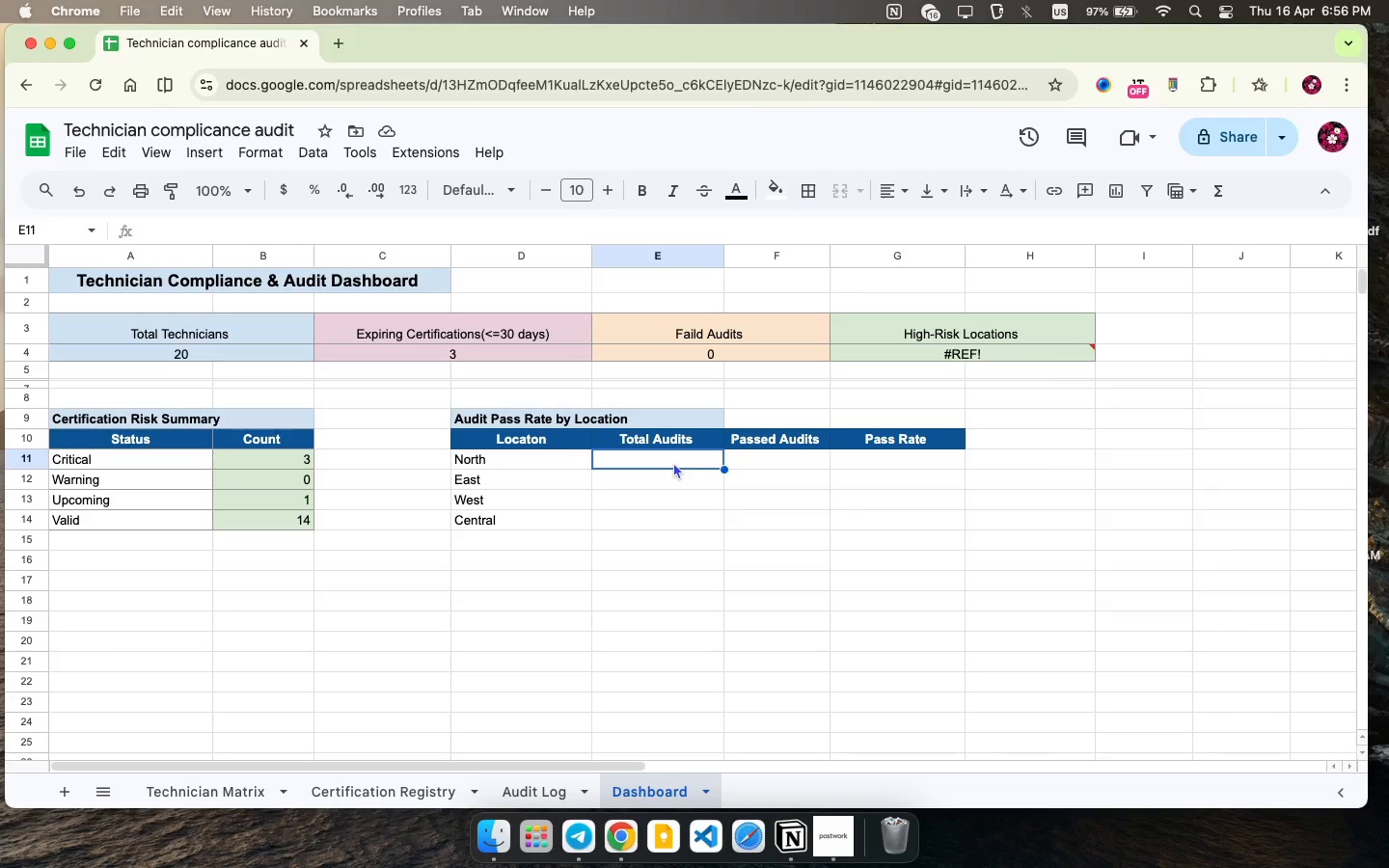 
wait(23.53)
 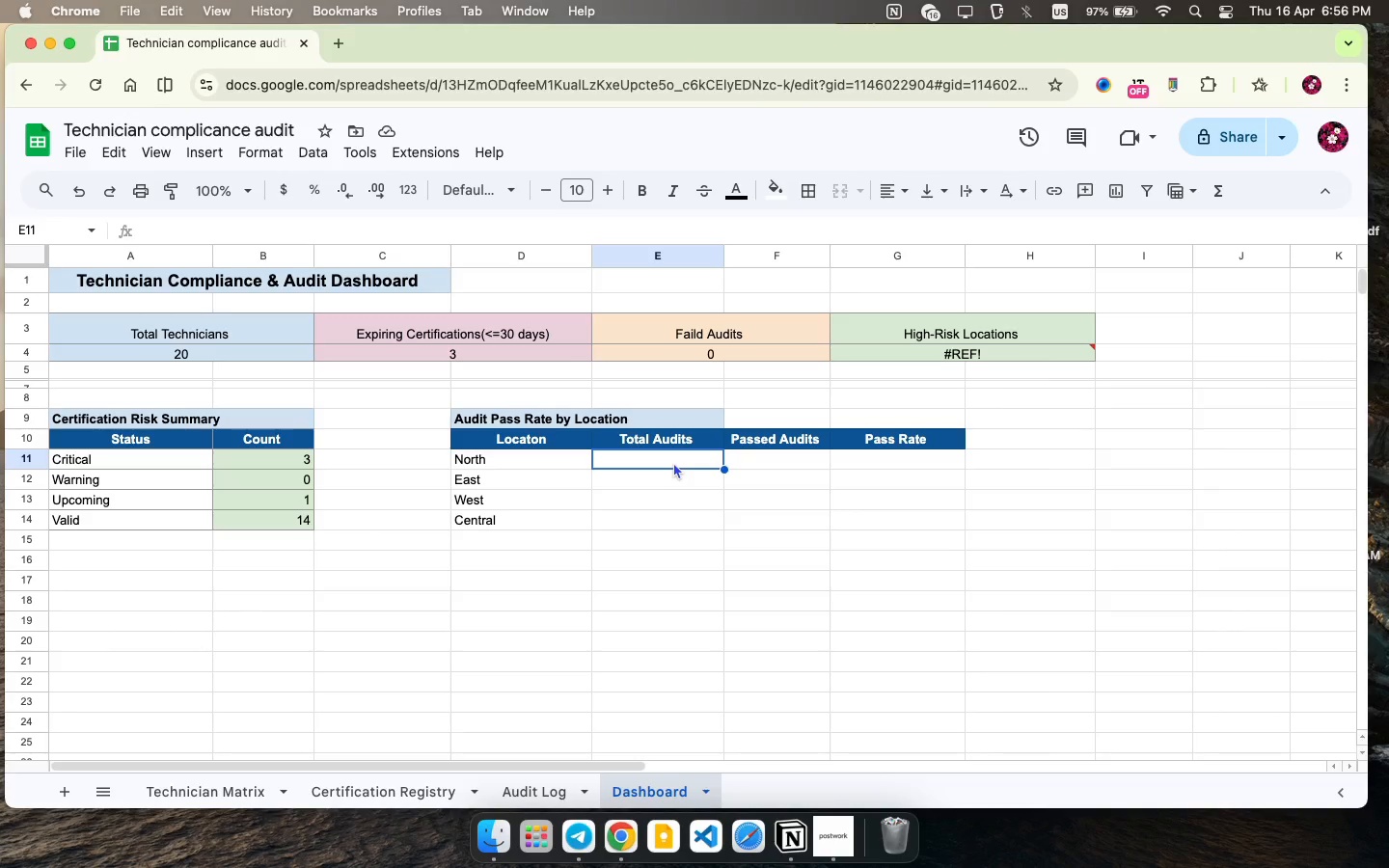 
left_click([698, 495])
 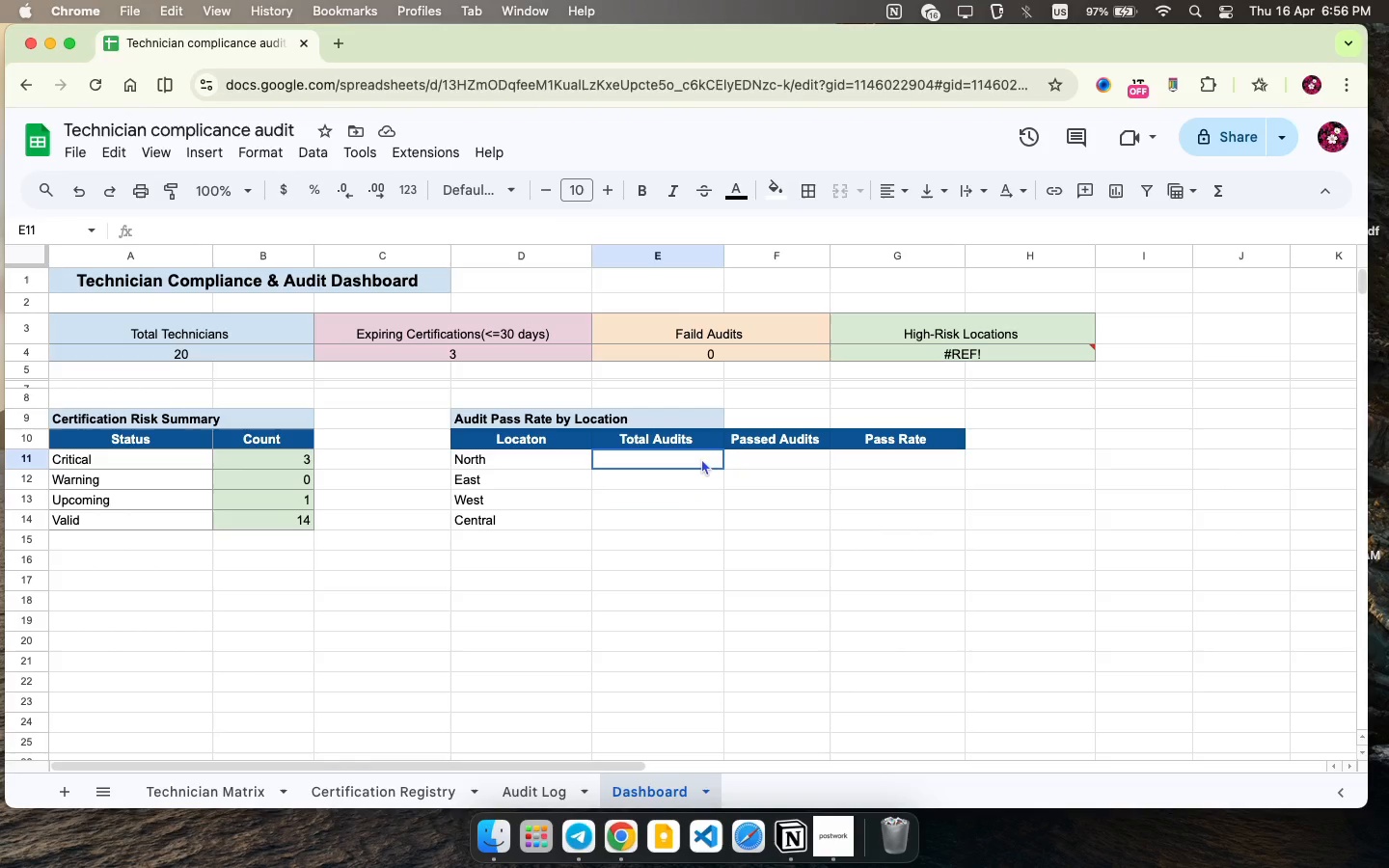 
left_click([701, 458])
 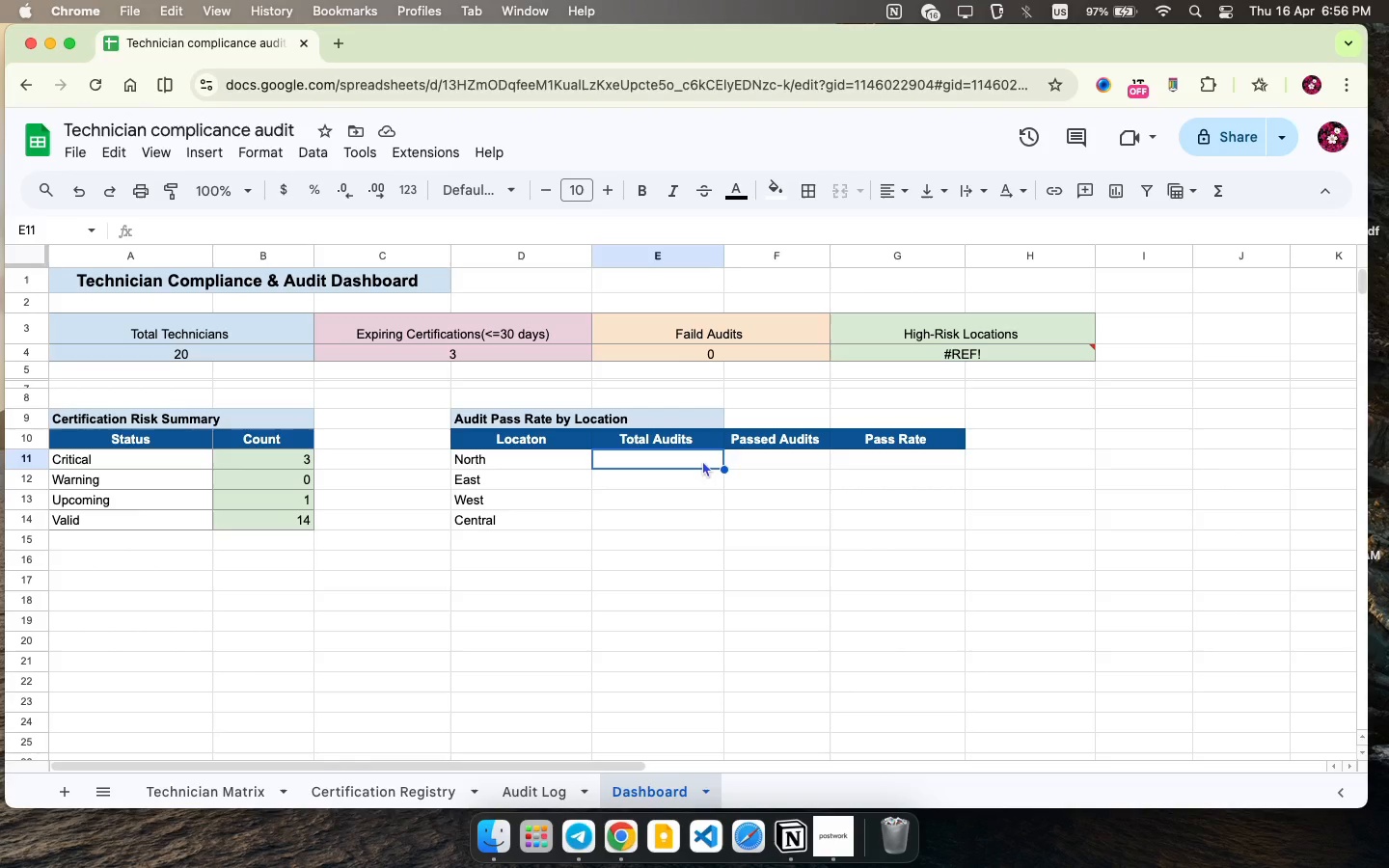 
wait(5.53)
 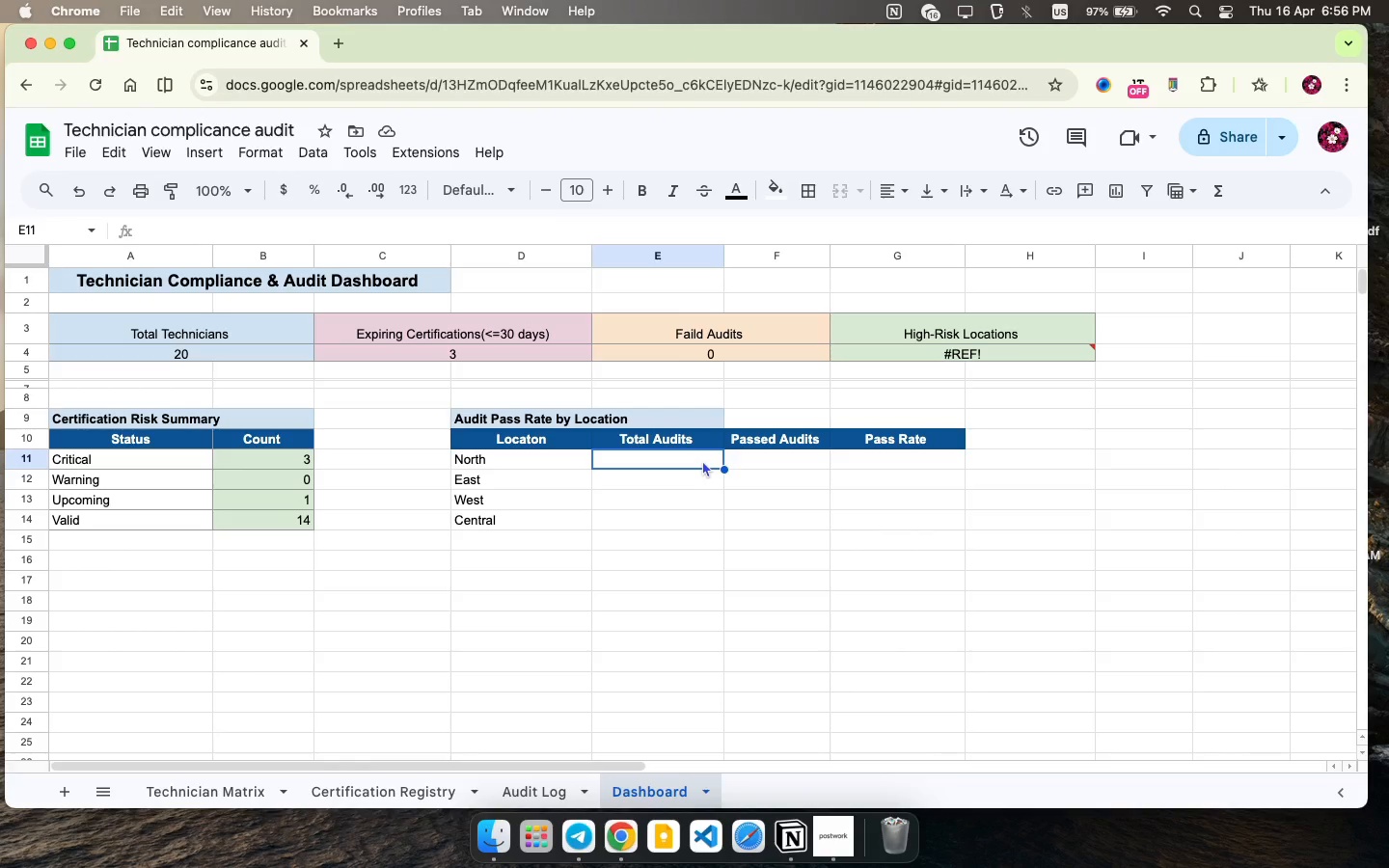 
left_click([824, 827])